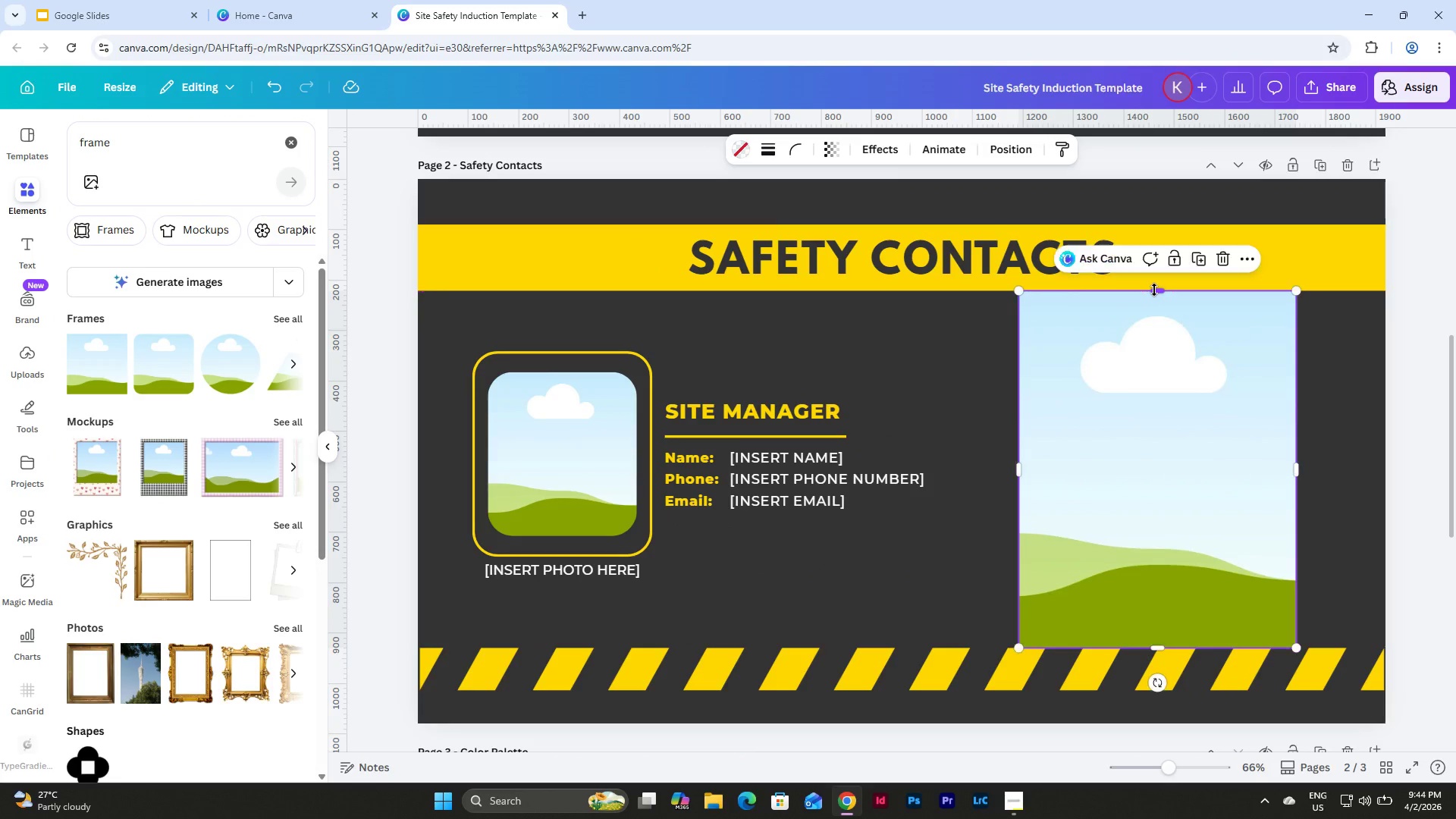 
left_click([904, 381])
 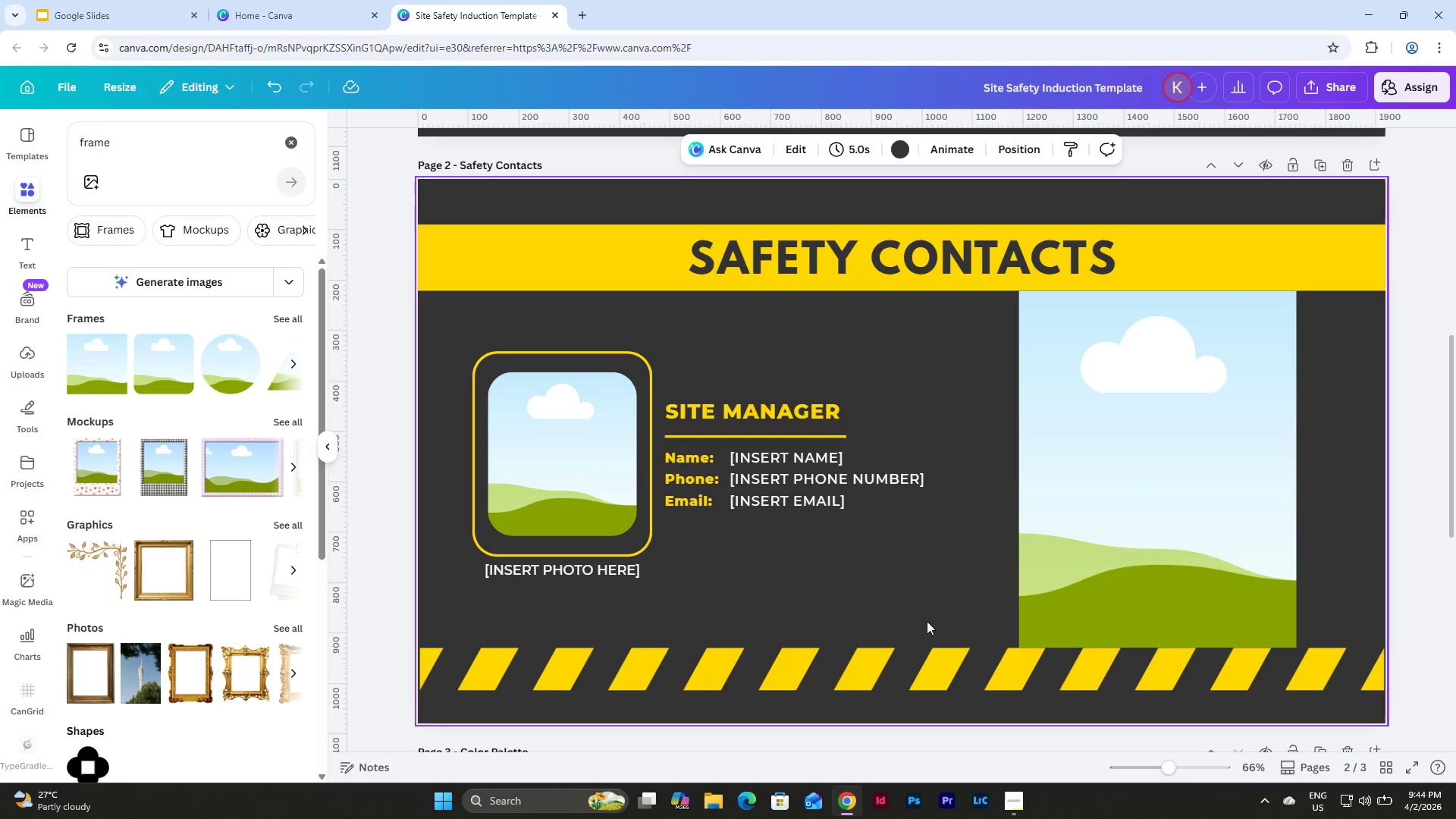 
left_click_drag(start_coordinate=[919, 628], to_coordinate=[502, 366])
 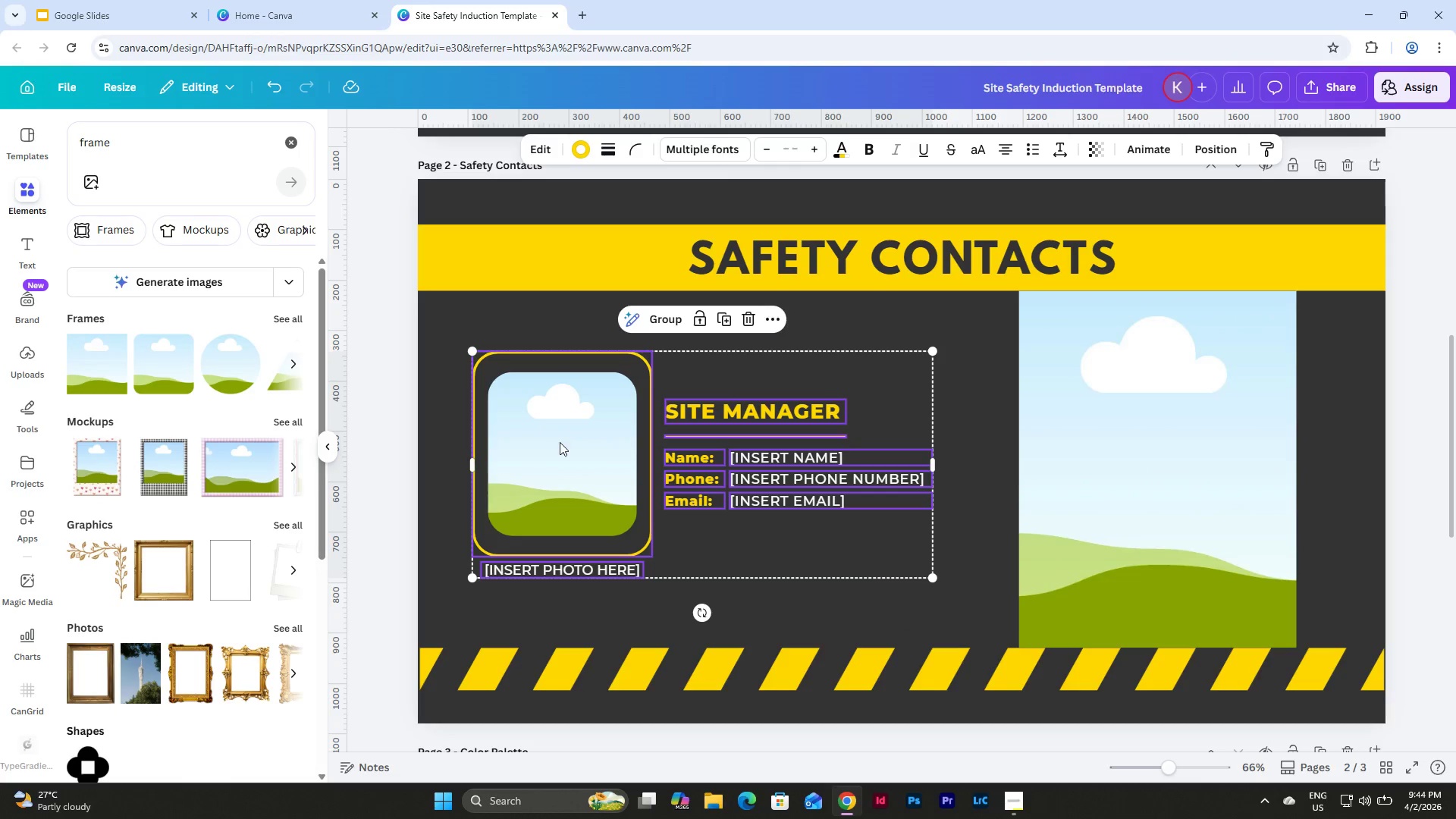 
left_click_drag(start_coordinate=[560, 443], to_coordinate=[560, 452])
 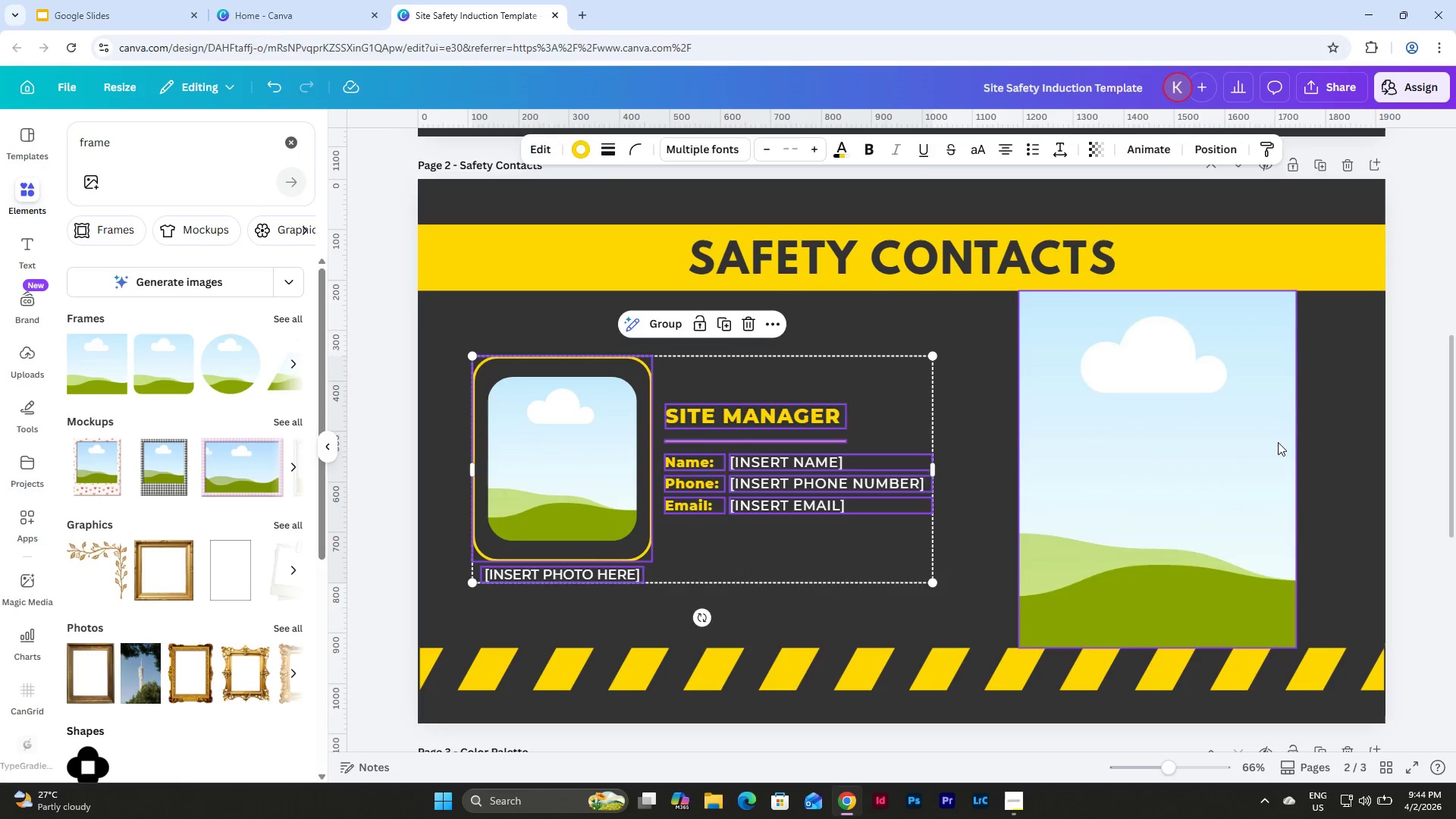 
left_click([1278, 442])
 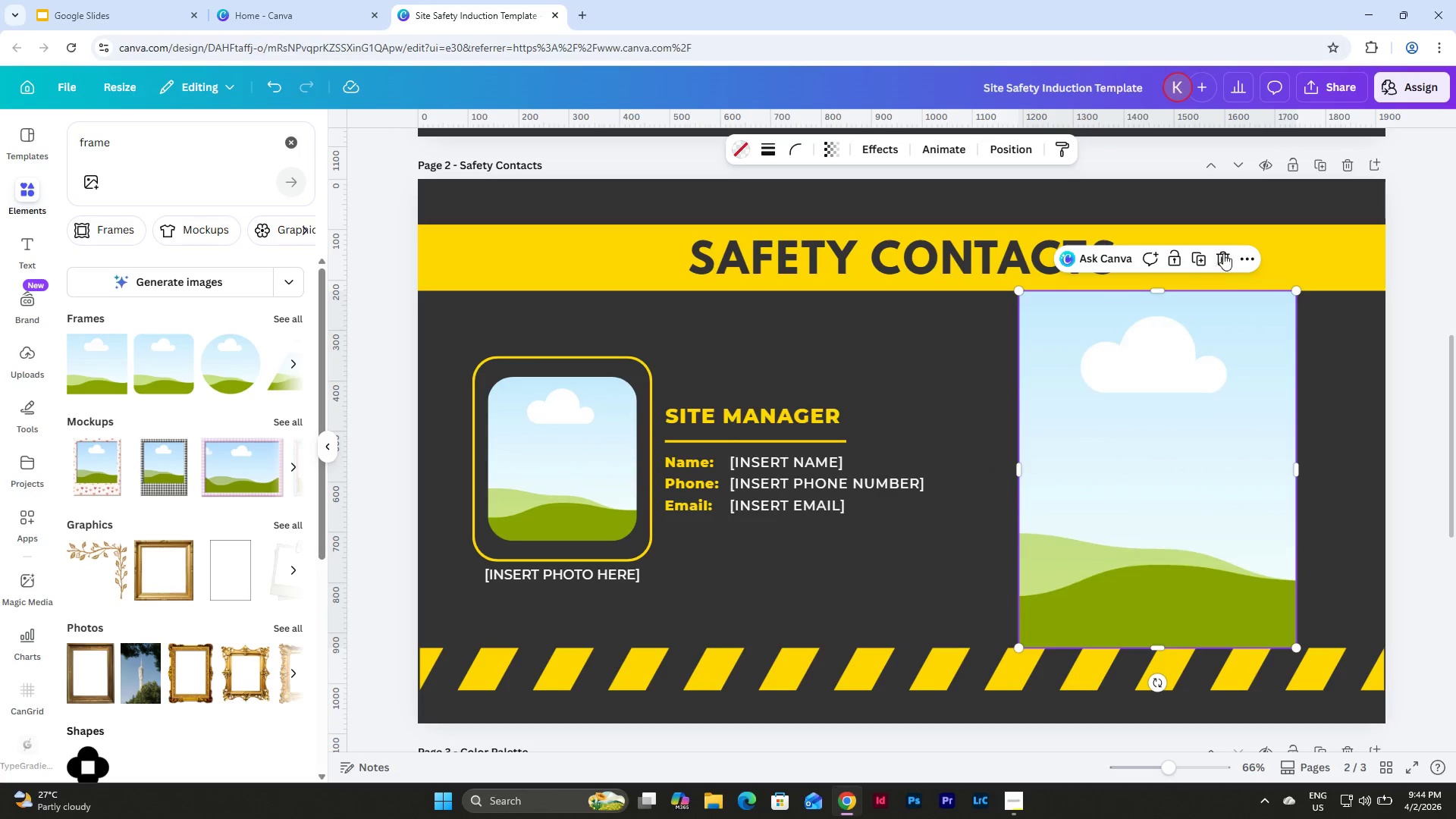 
left_click([1223, 253])
 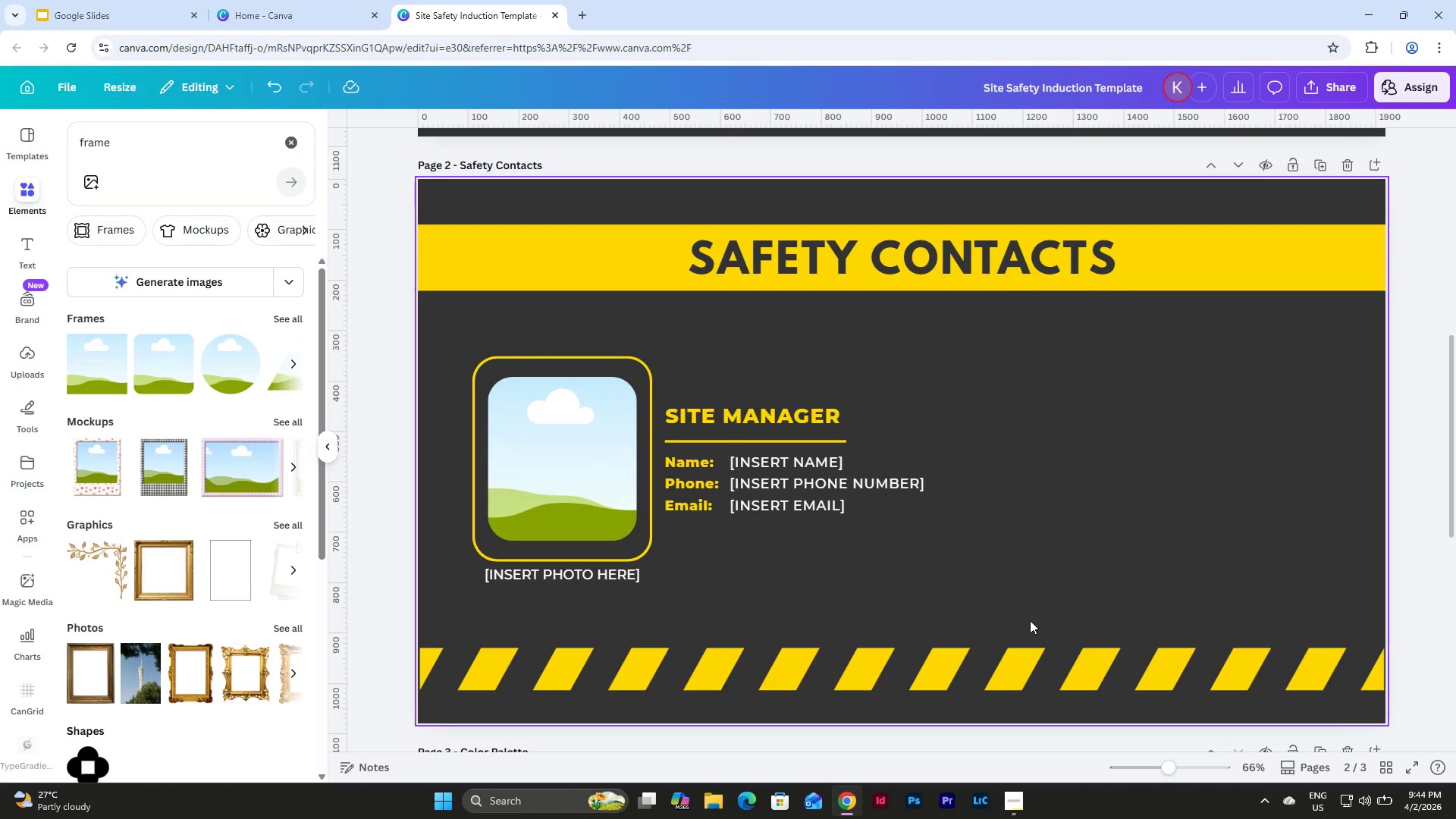 
left_click_drag(start_coordinate=[1015, 603], to_coordinate=[481, 317])
 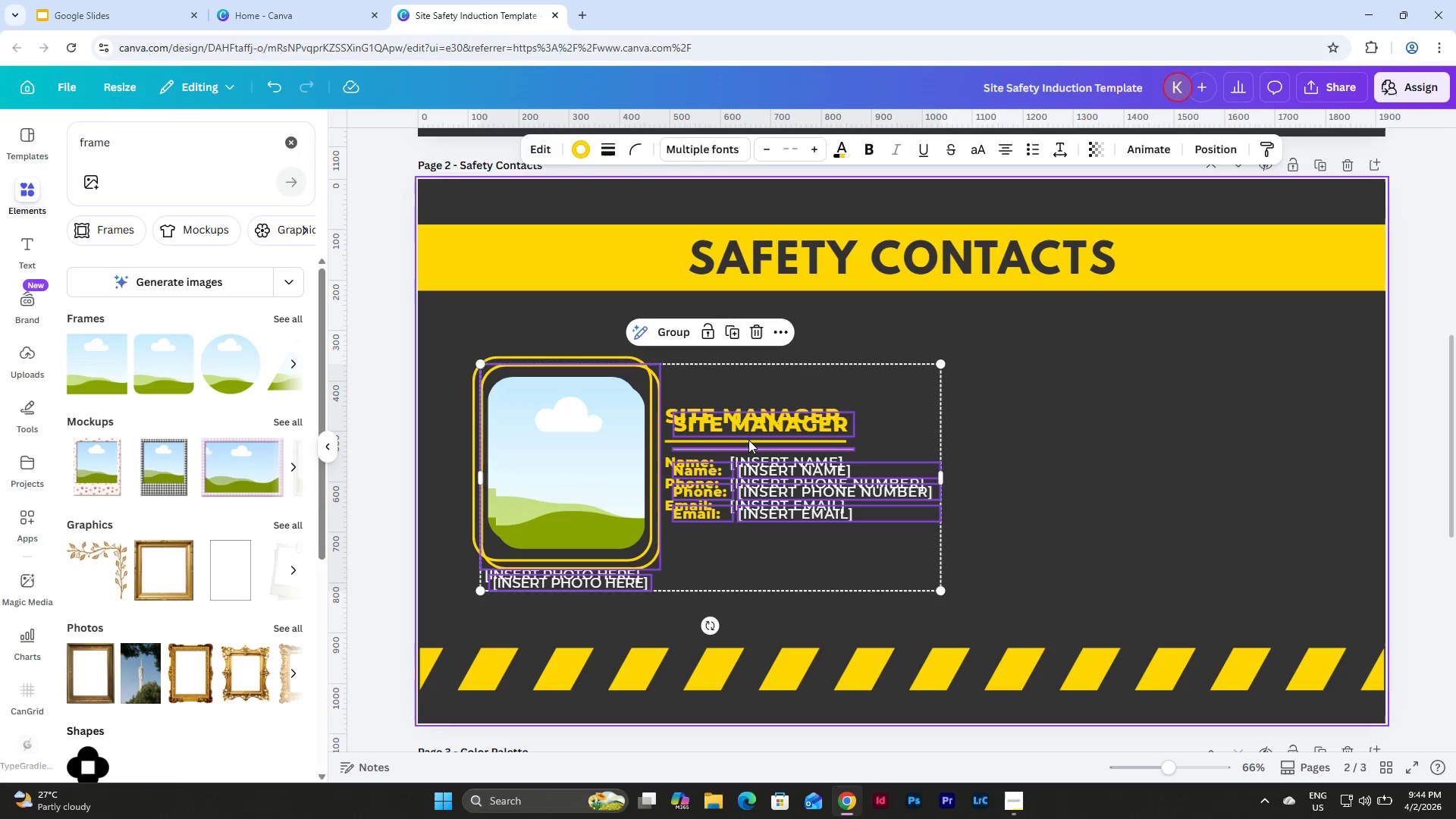 
left_click_drag(start_coordinate=[607, 447], to_coordinate=[1127, 441])
 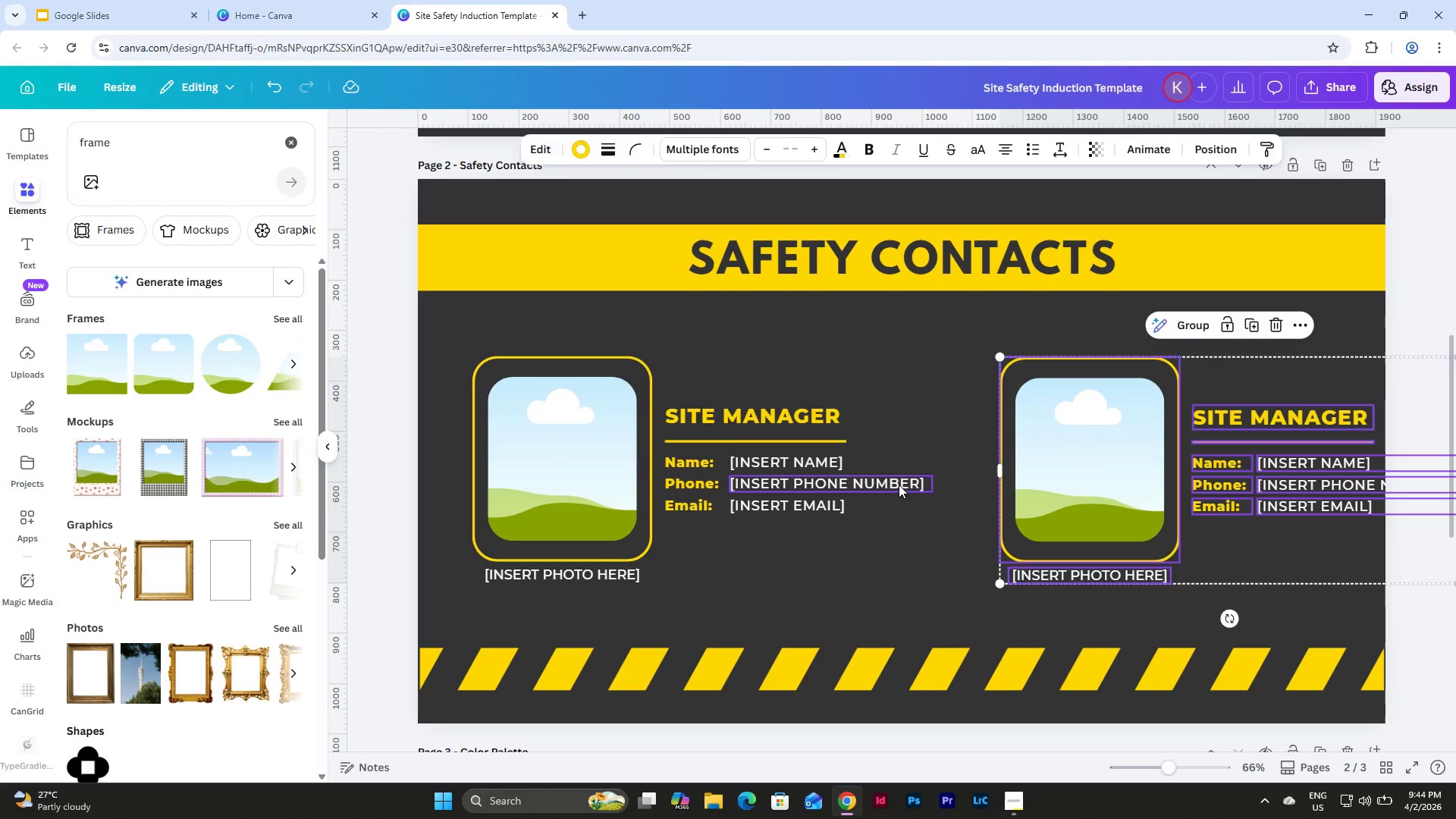 
double_click([899, 485])
 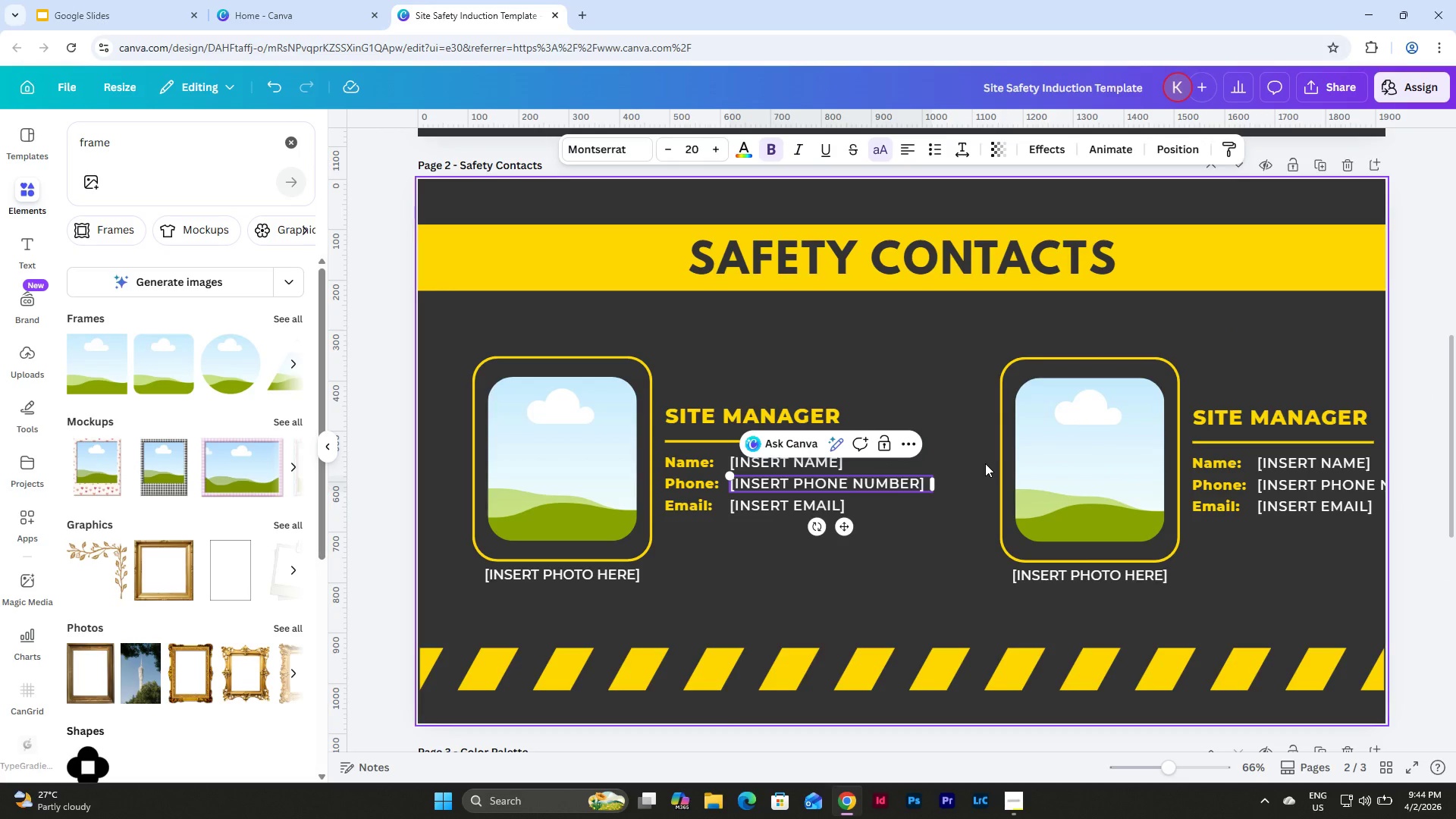 
key(Backspace)
 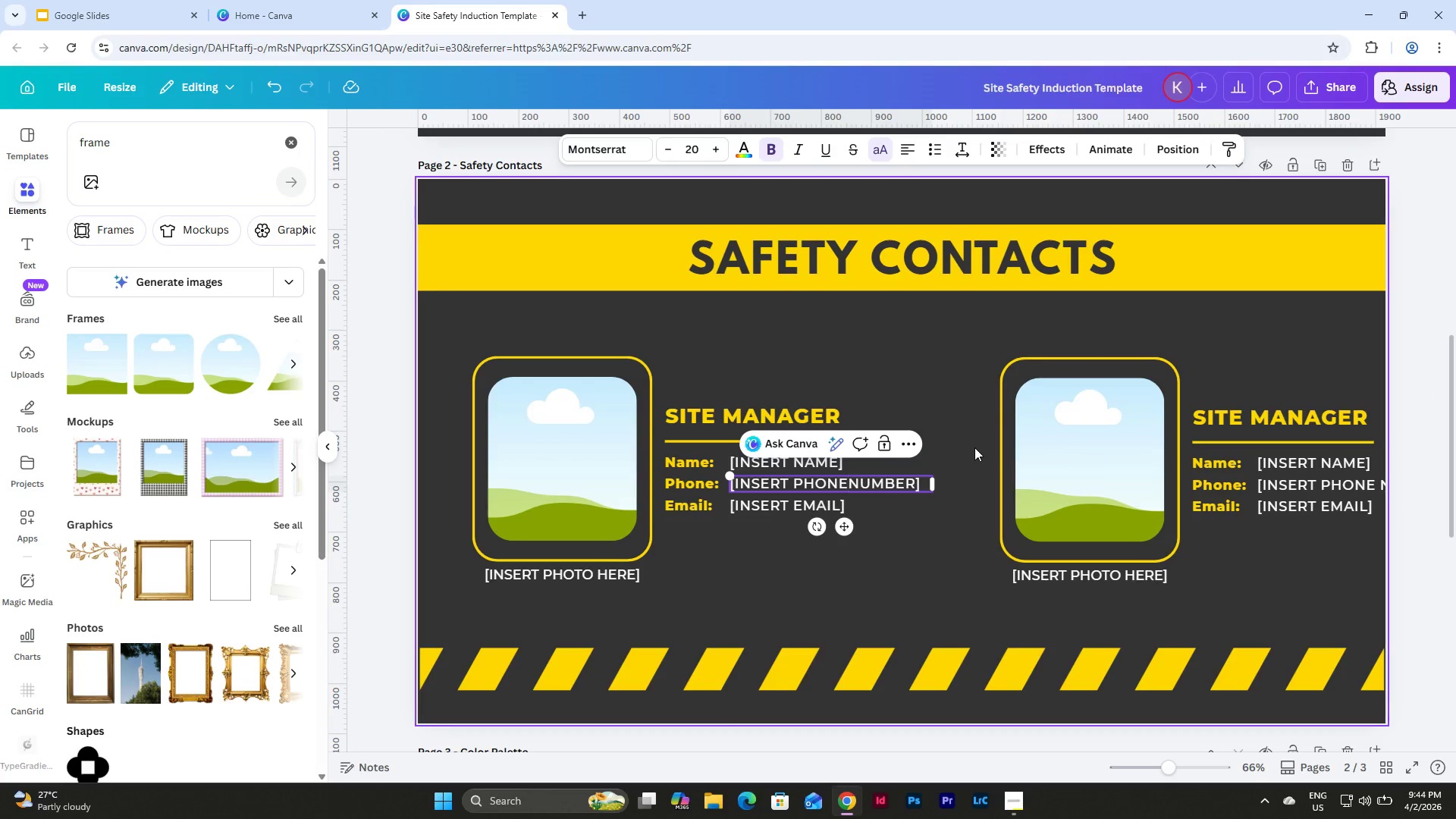 
key(Backspace)
 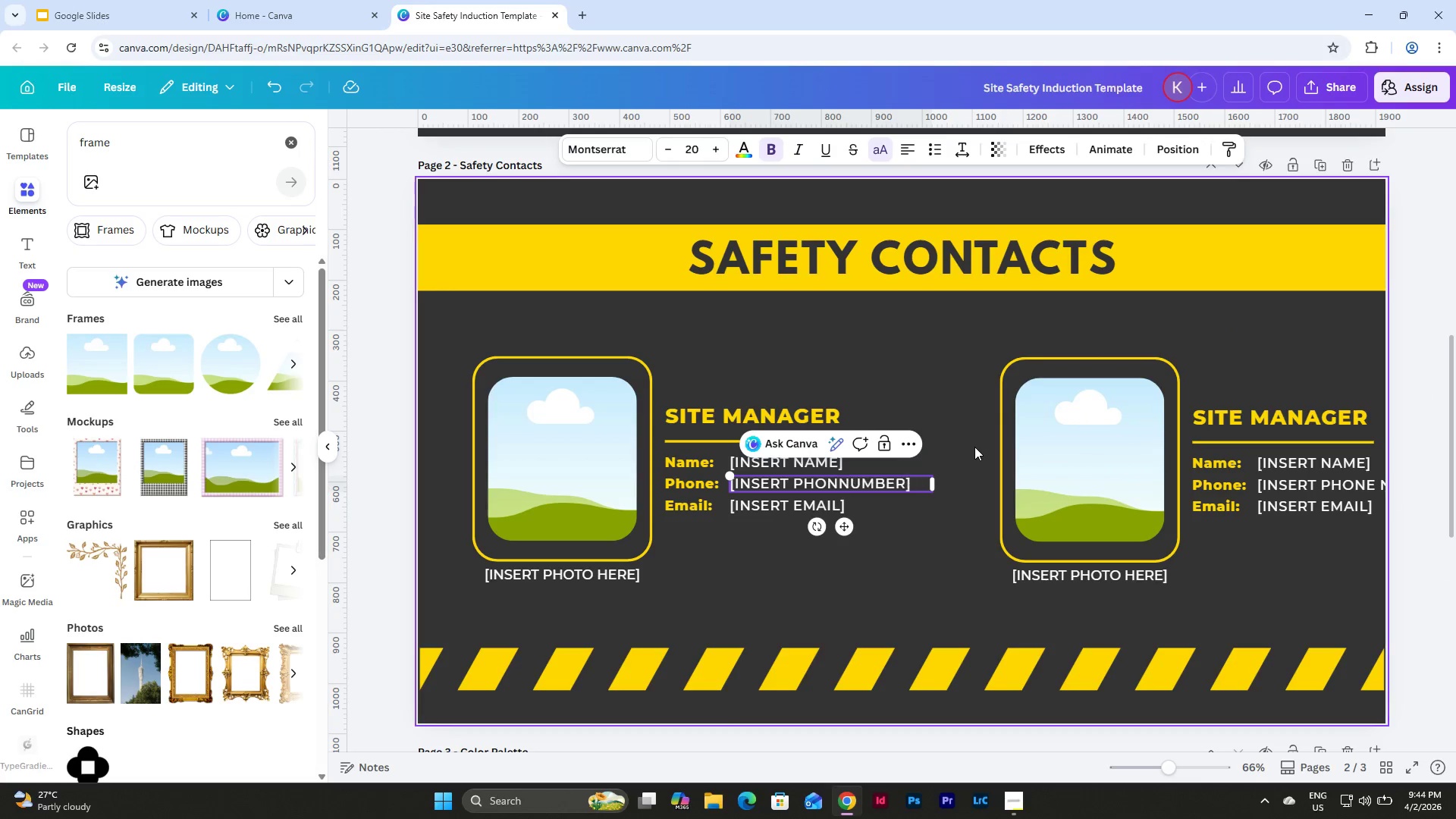 
key(Backspace)
 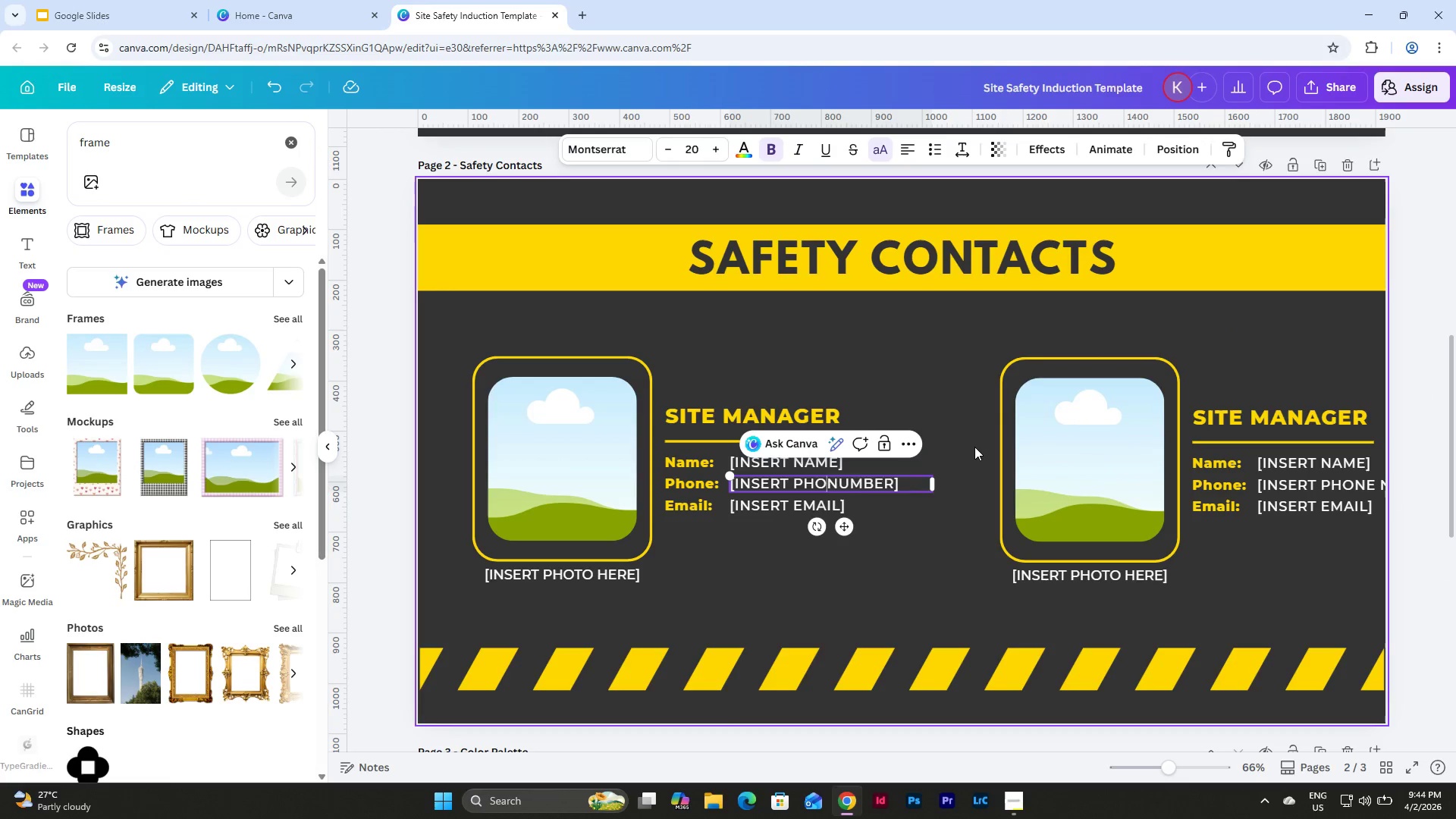 
key(Backspace)
 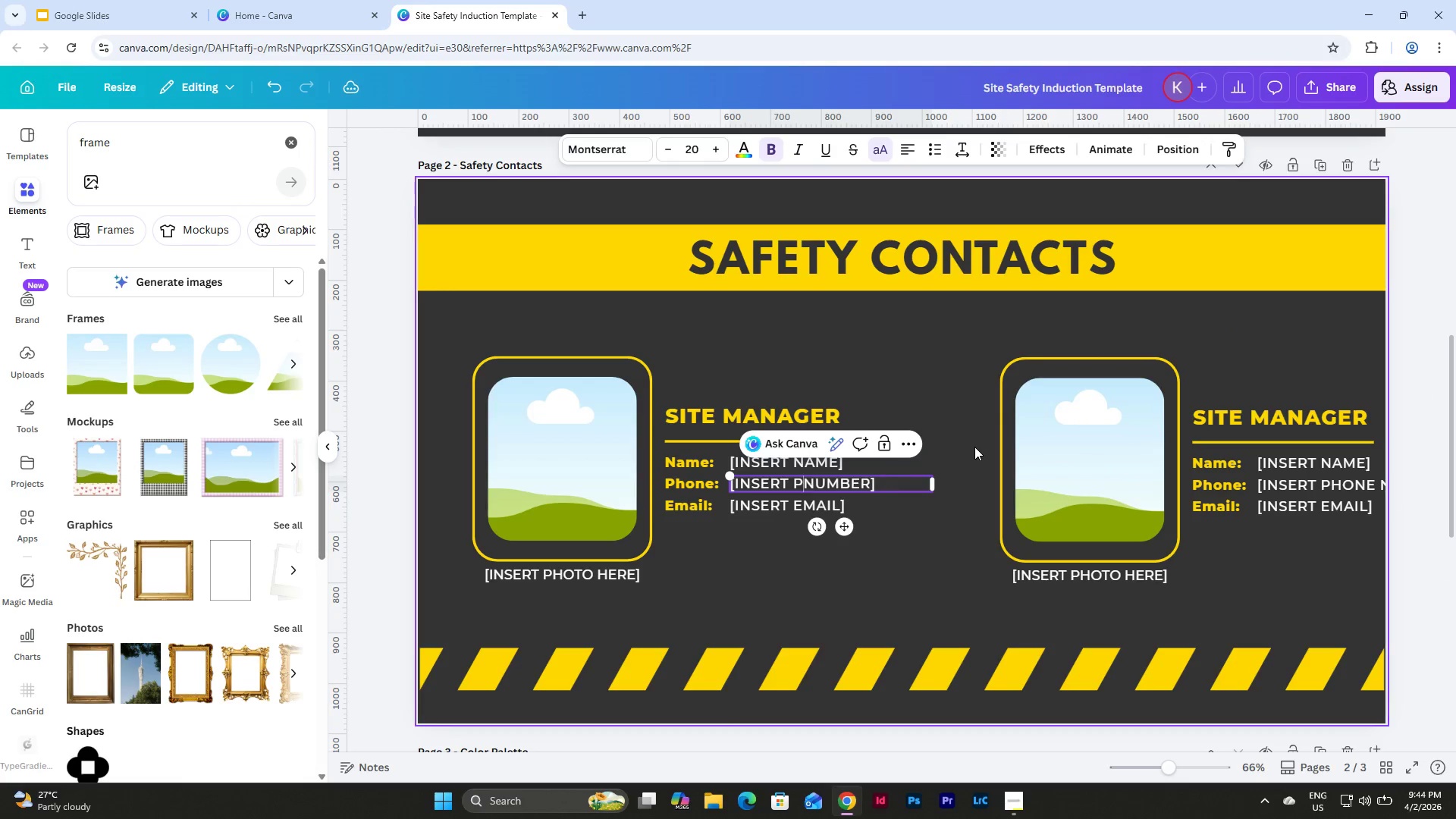 
key(Backspace)
 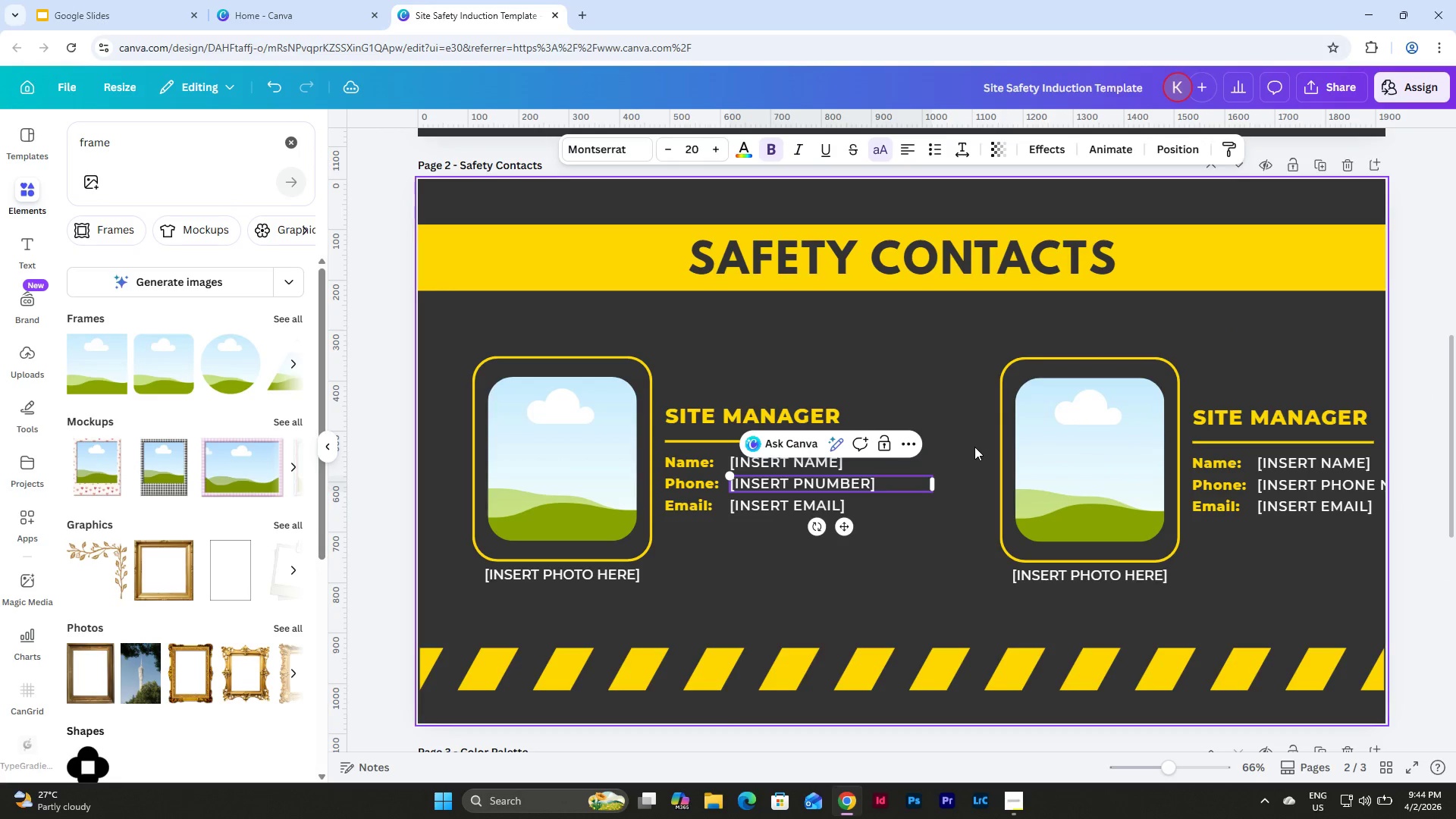 
key(Backspace)
 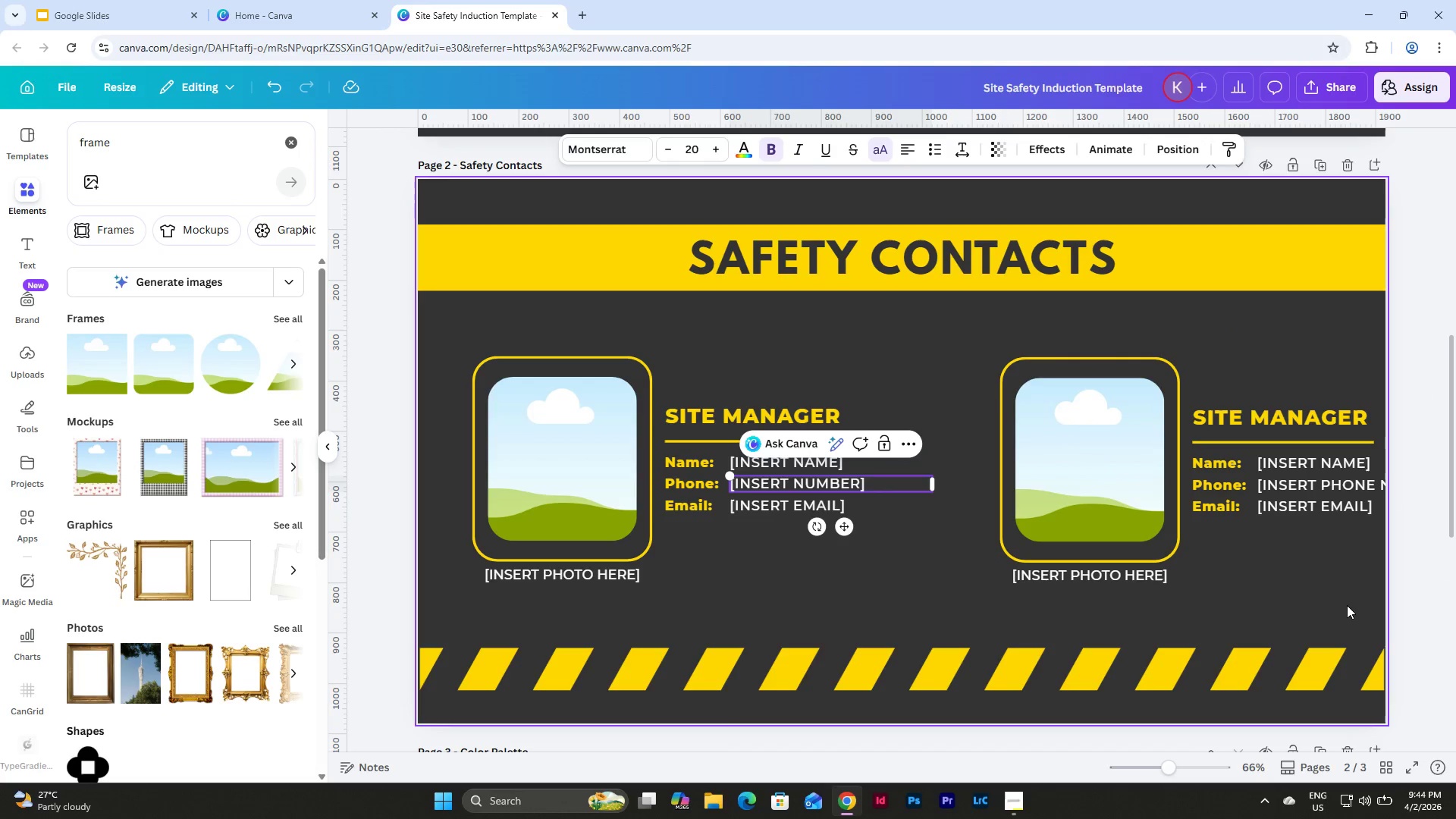 
left_click_drag(start_coordinate=[1354, 618], to_coordinate=[1016, 343])
 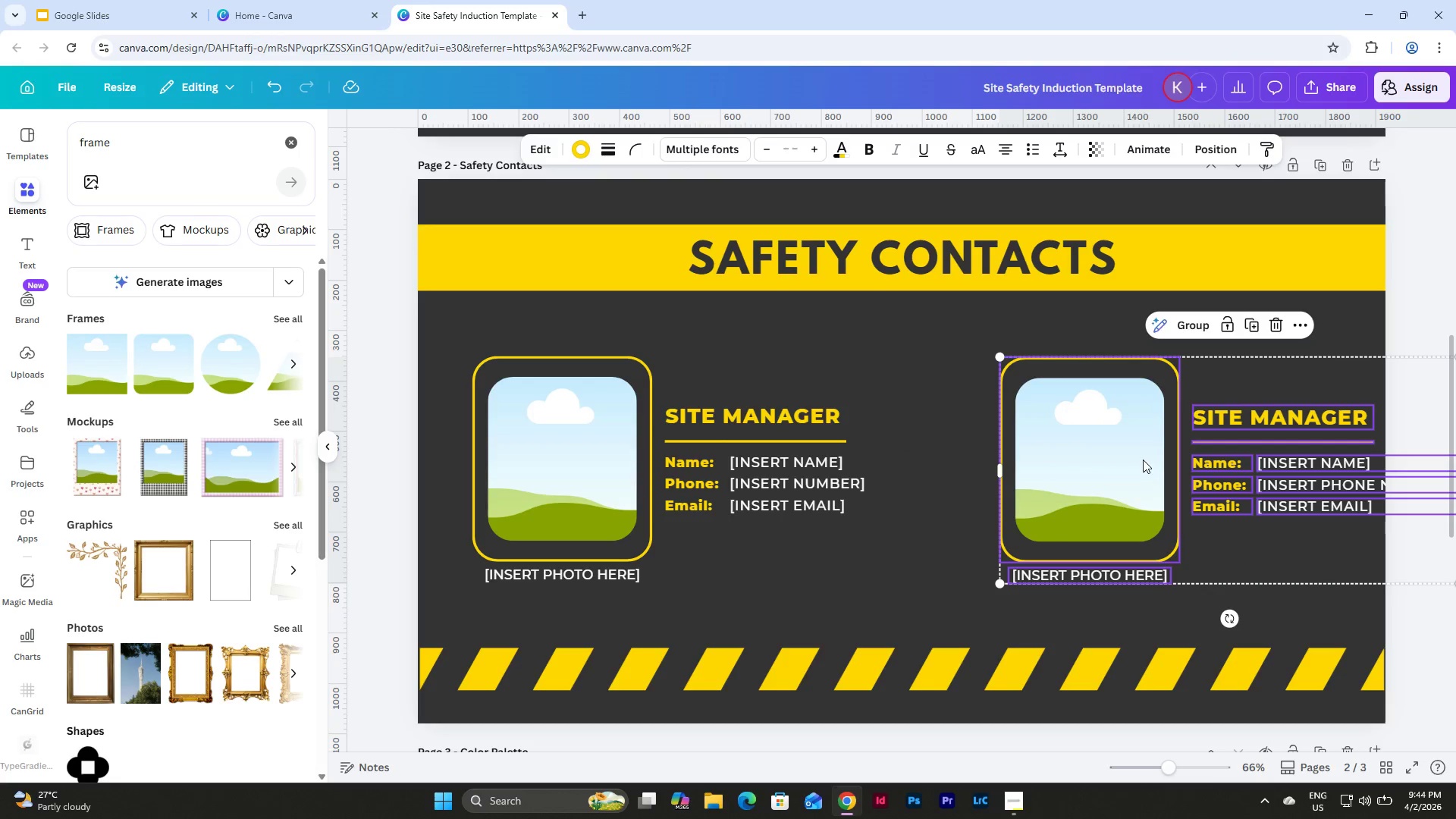 
left_click_drag(start_coordinate=[1143, 460], to_coordinate=[1049, 456])
 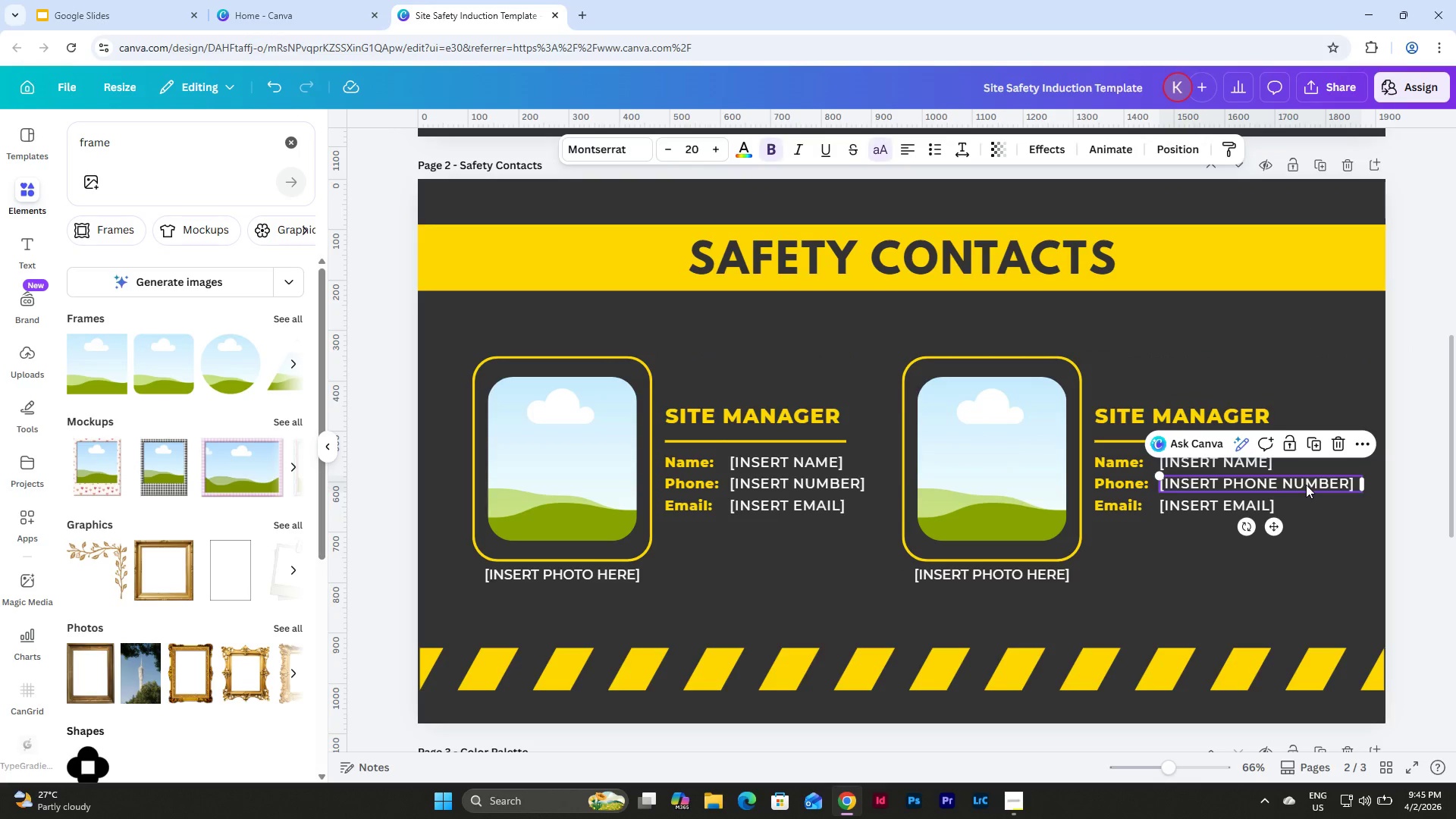 
double_click([1316, 487])
 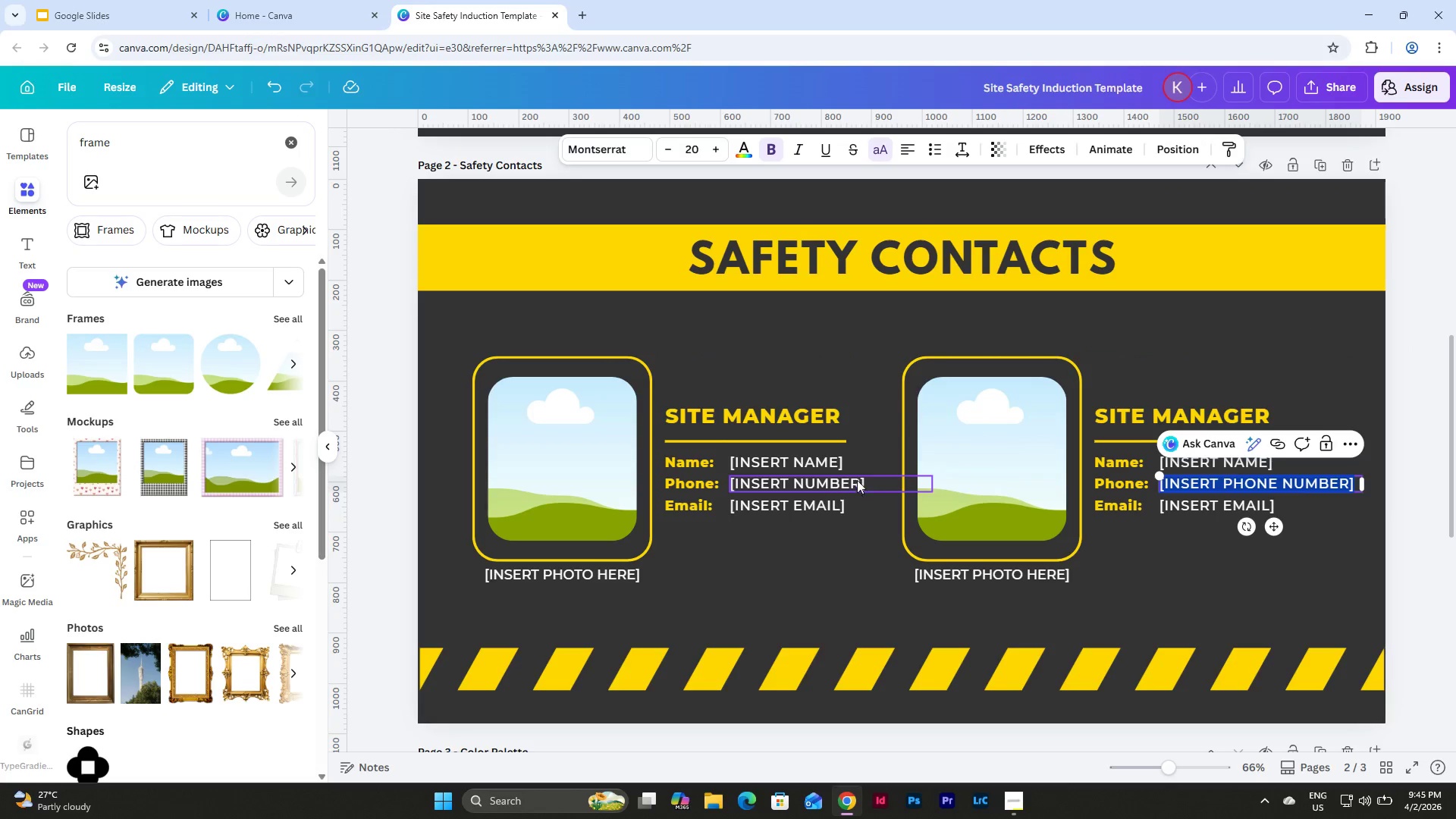 
left_click([861, 475])
 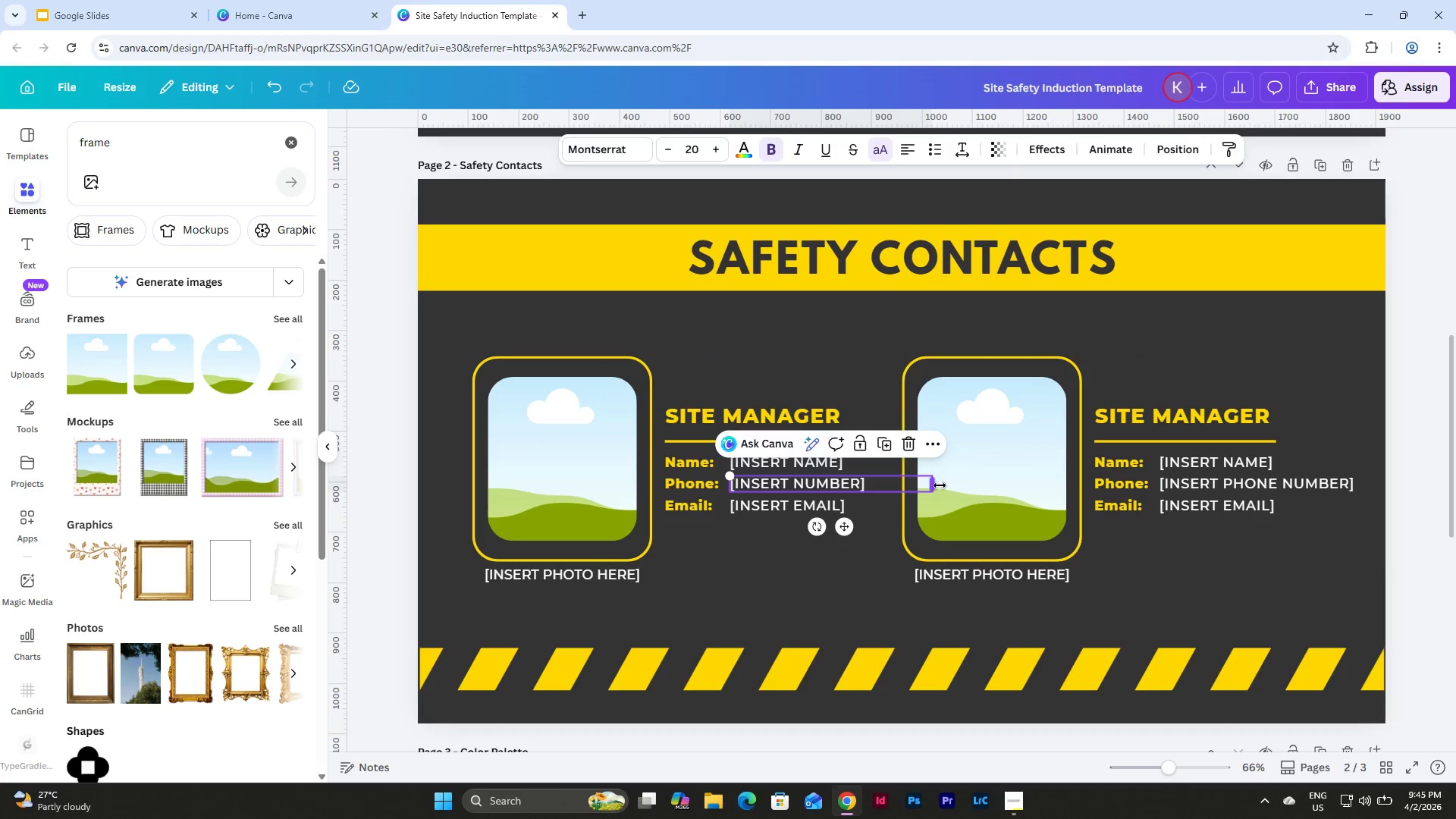 
left_click_drag(start_coordinate=[939, 485], to_coordinate=[877, 497])
 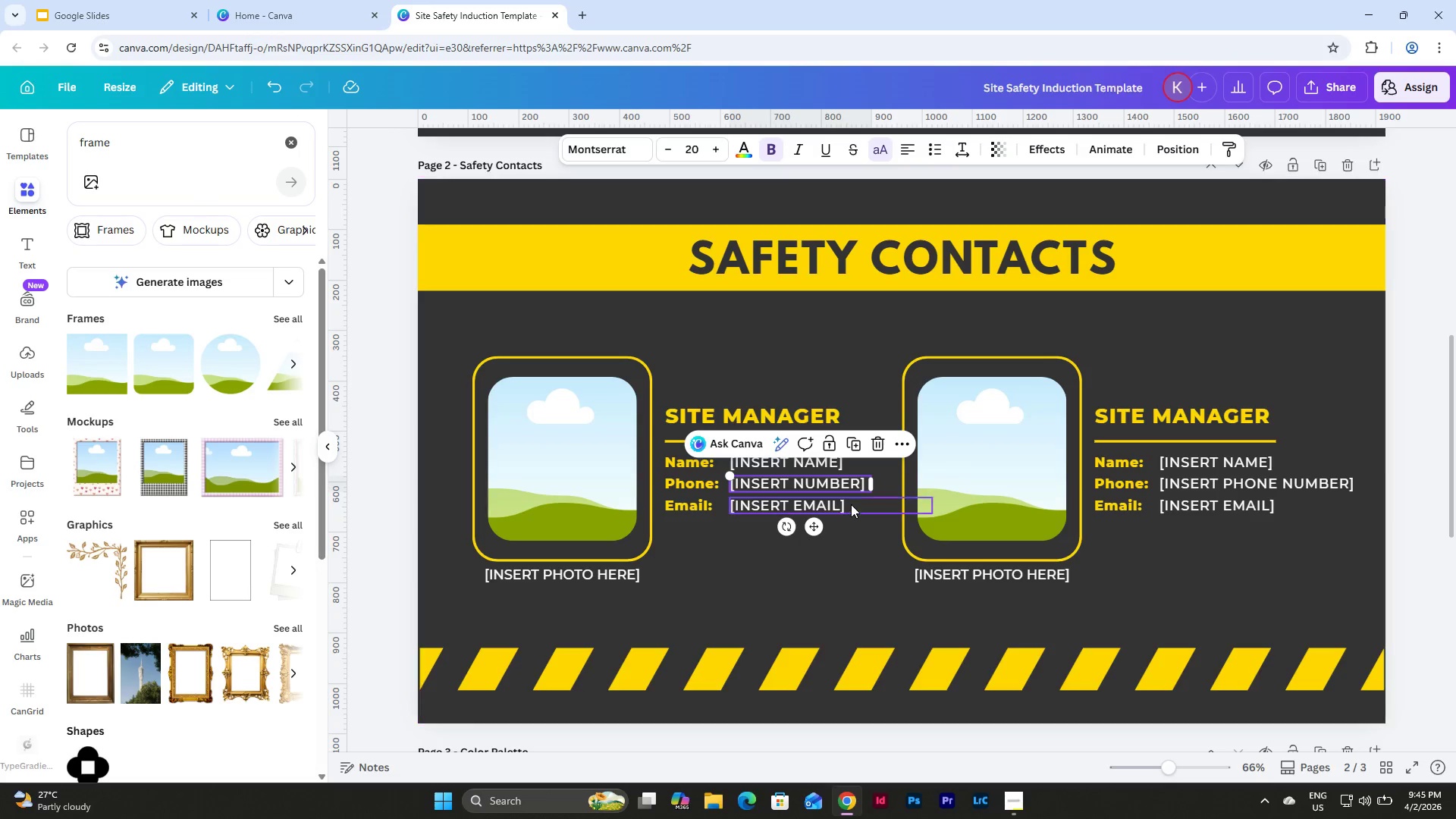 
left_click([851, 504])
 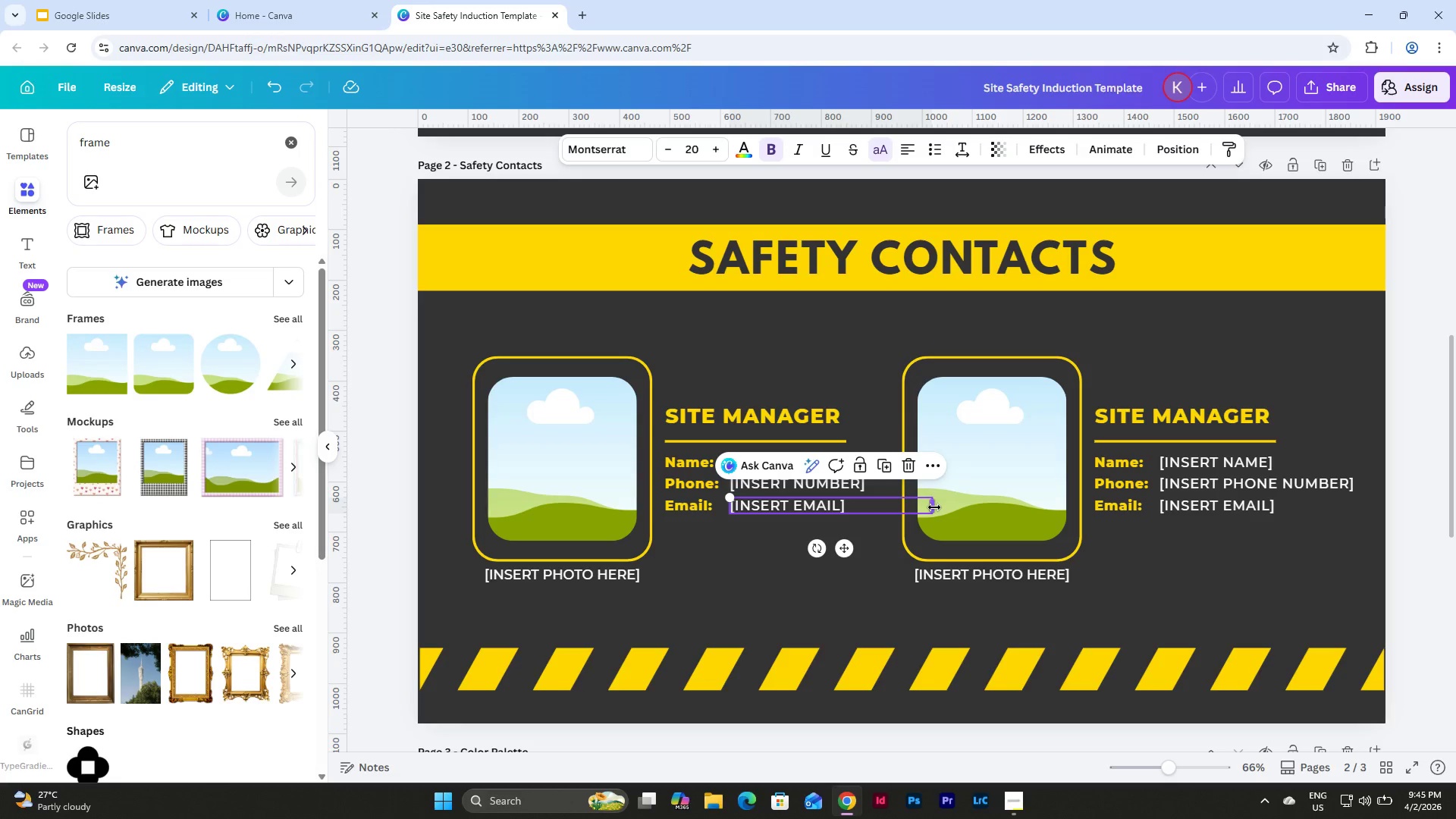 
left_click_drag(start_coordinate=[934, 507], to_coordinate=[872, 510])
 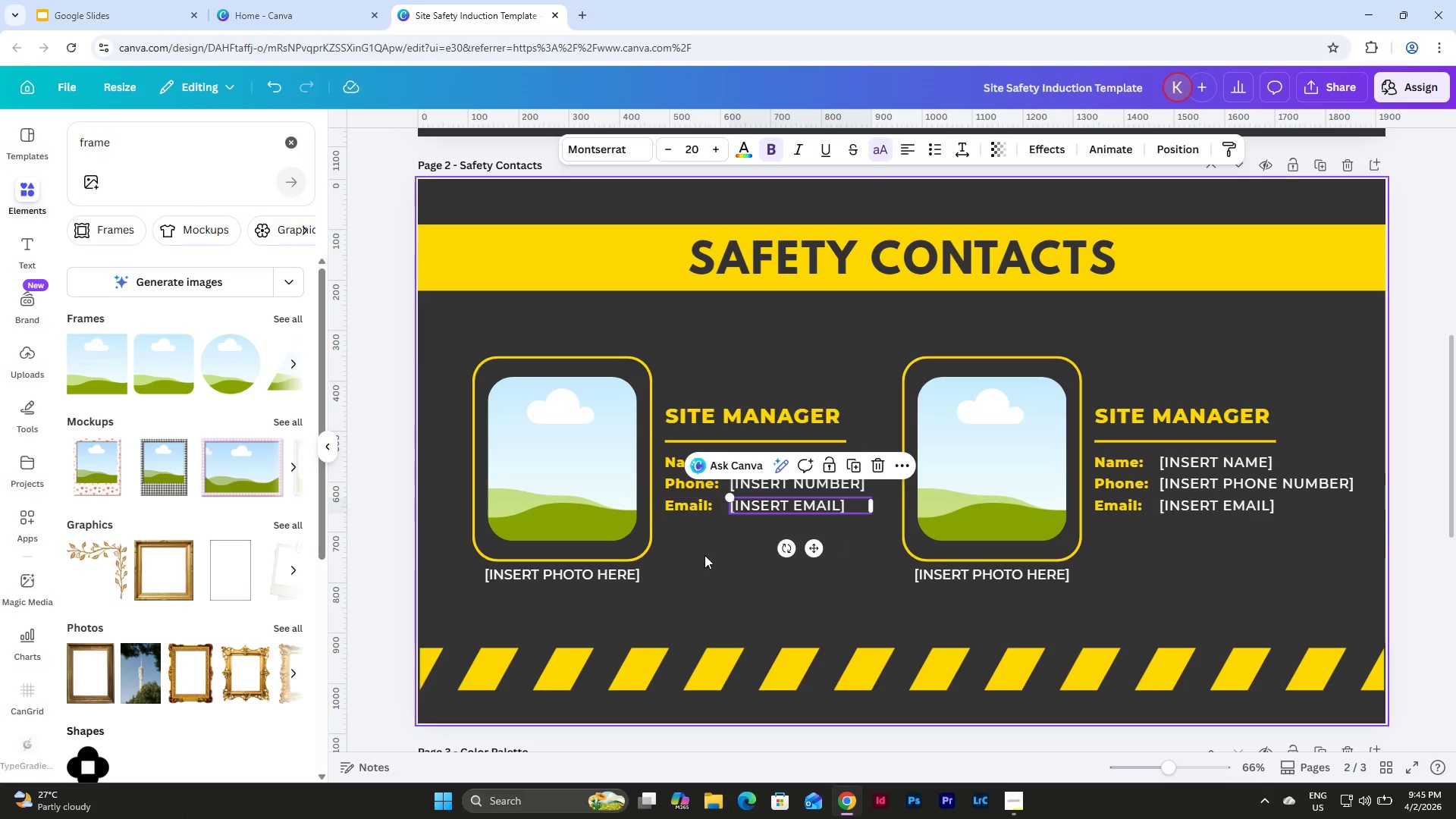 
left_click([700, 568])
 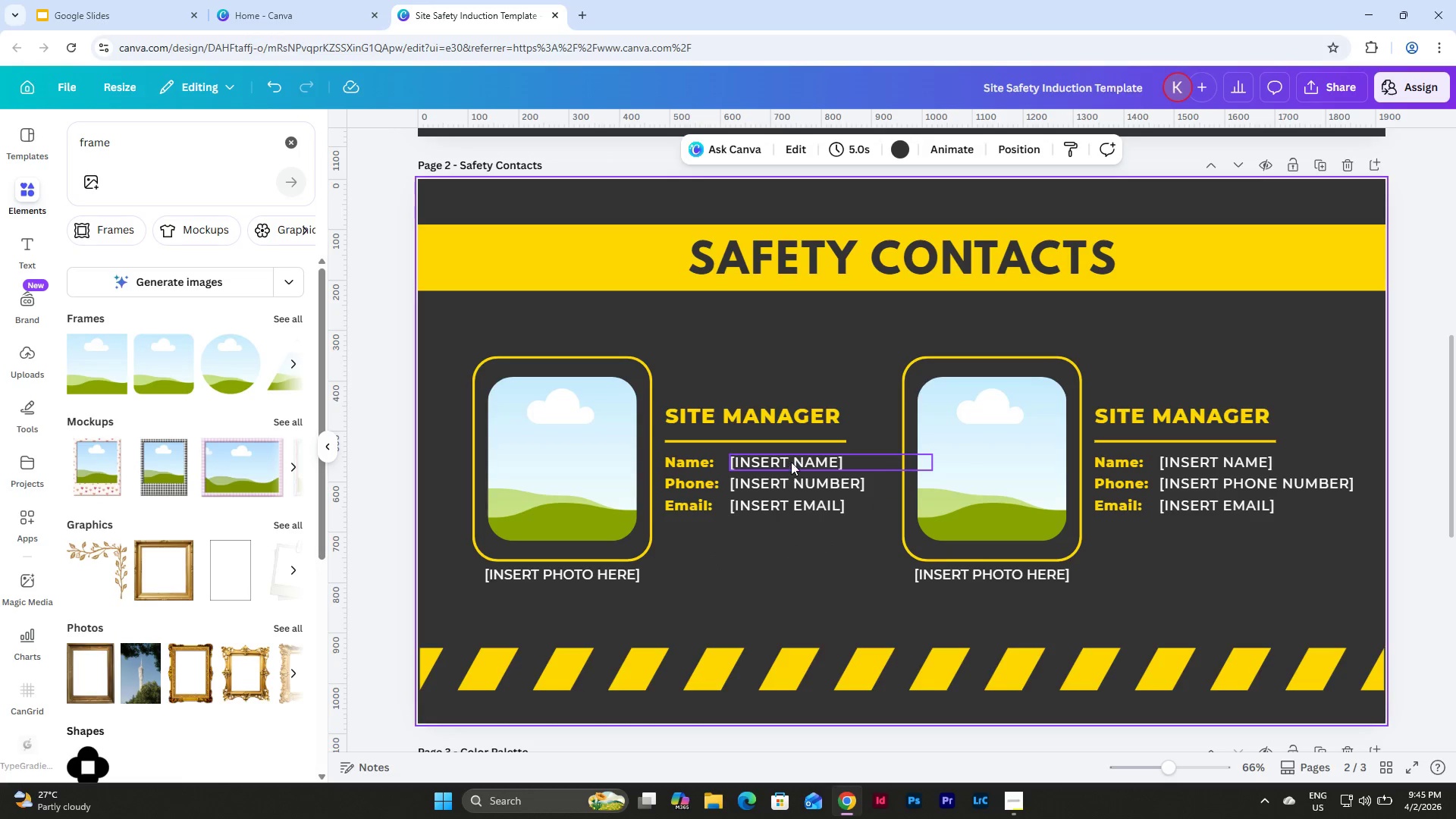 
left_click([791, 459])
 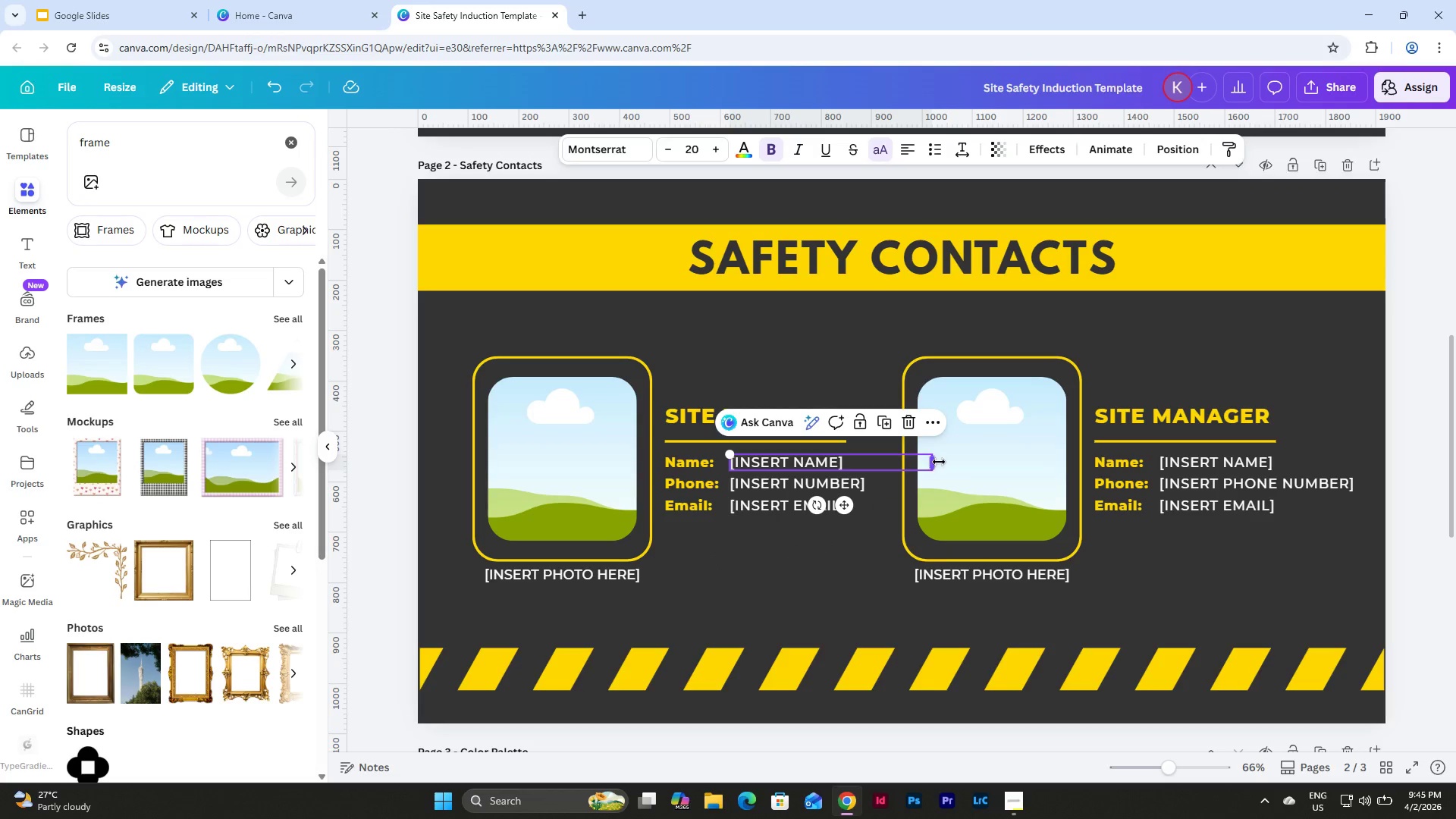 
left_click_drag(start_coordinate=[939, 462], to_coordinate=[875, 472])
 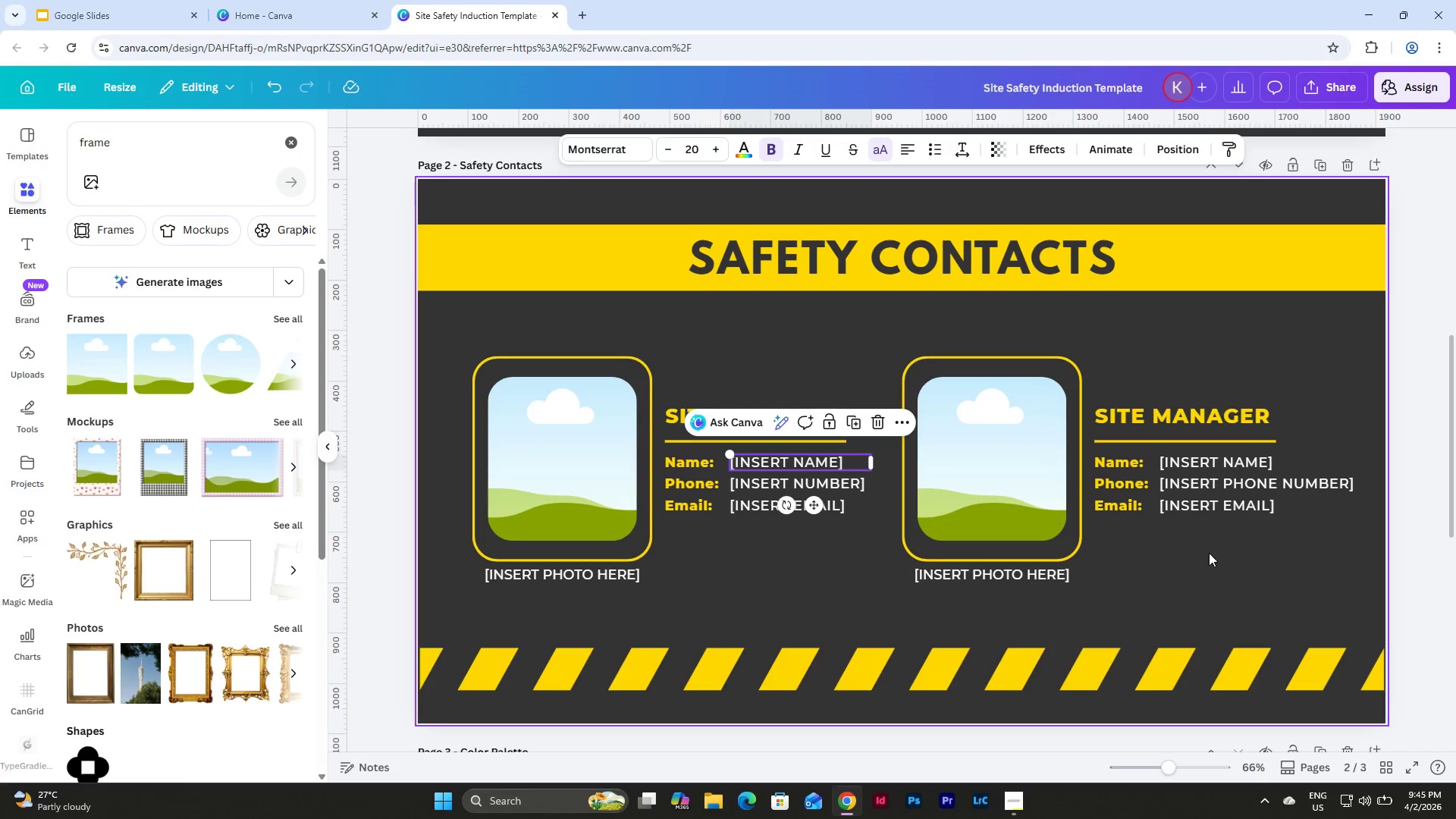 
left_click([1215, 554])
 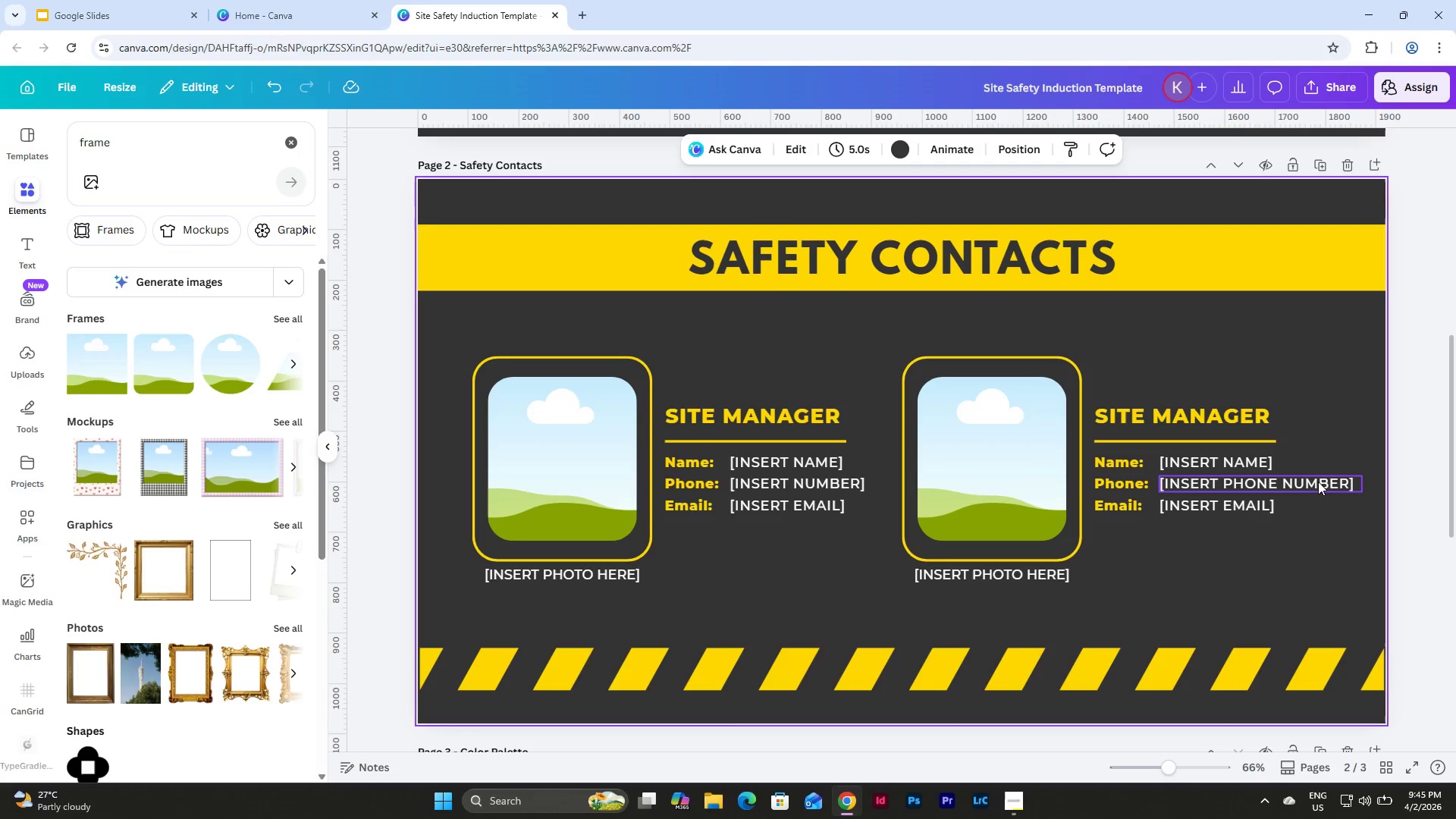 
double_click([1318, 482])
 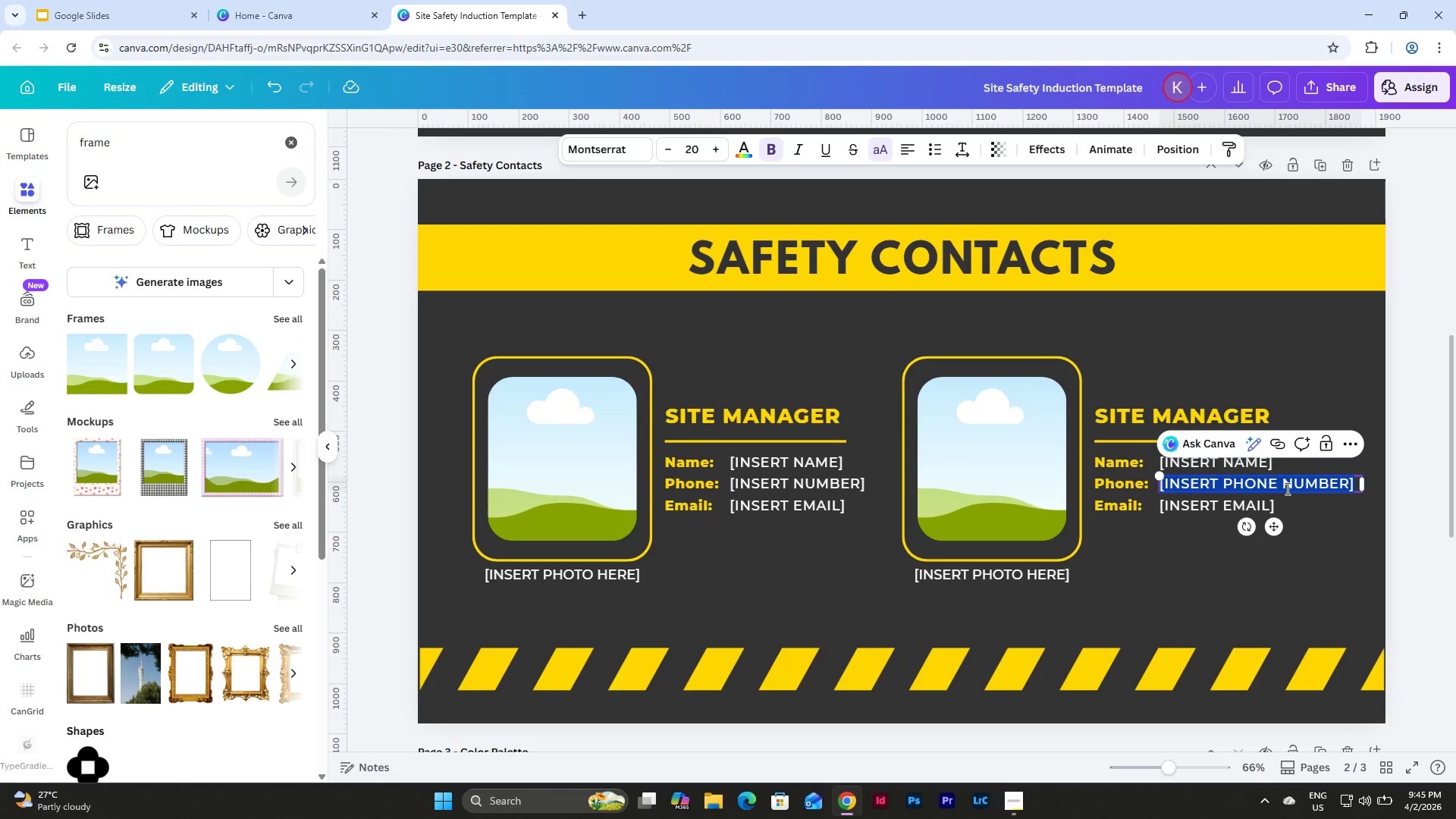 
left_click([1285, 488])
 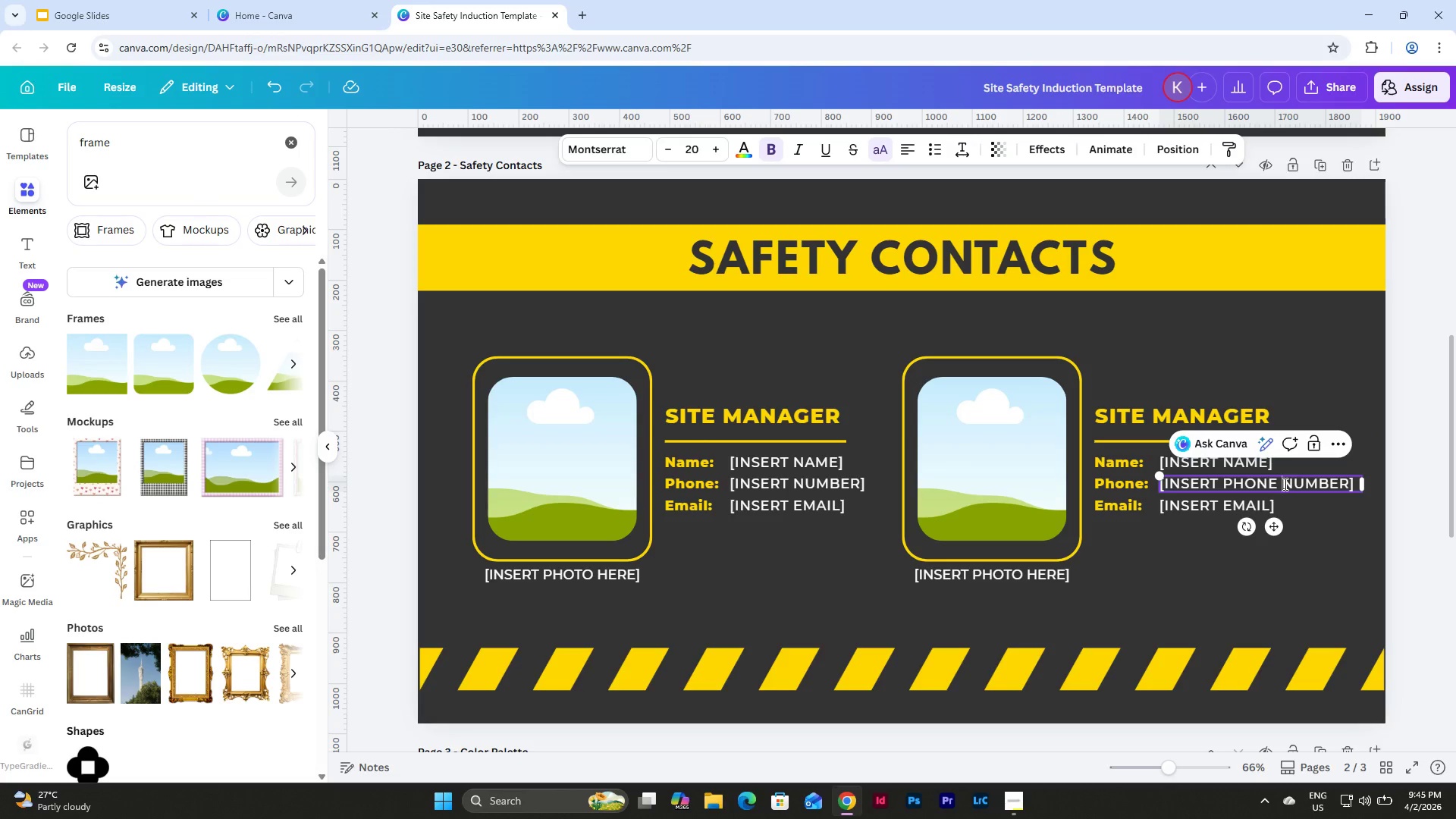 
key(Backspace)
 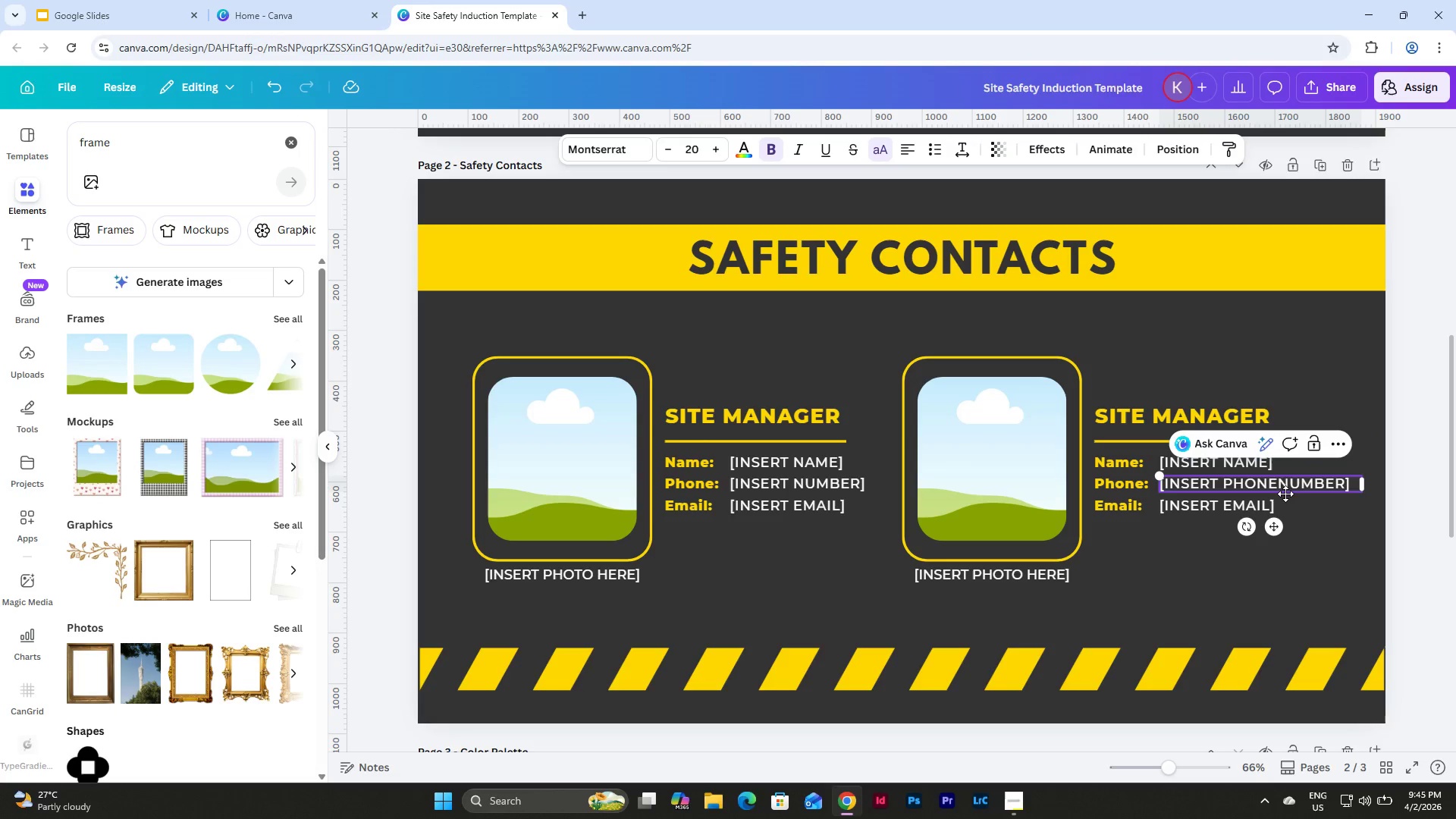 
key(Backspace)
 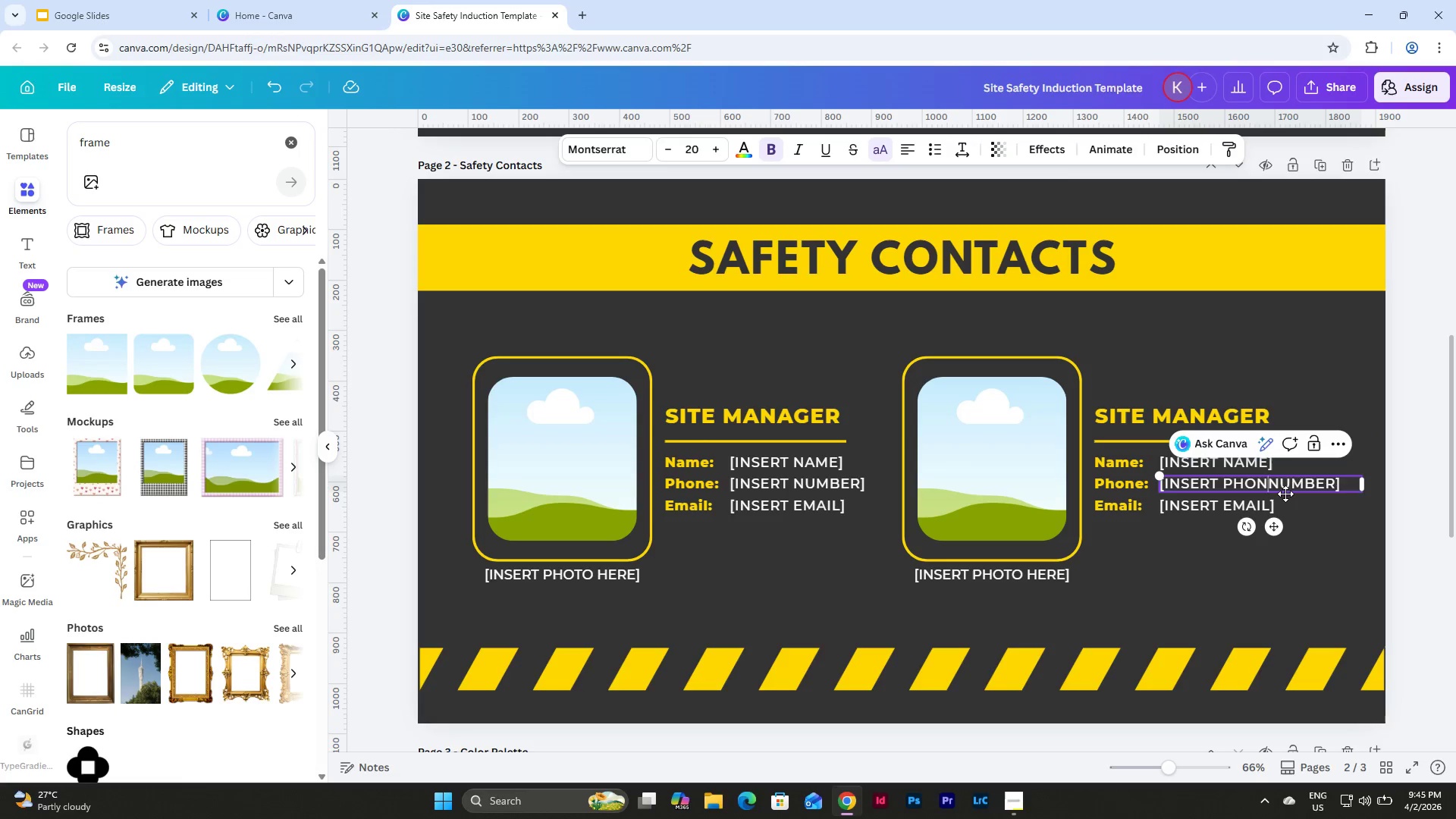 
key(Backspace)
 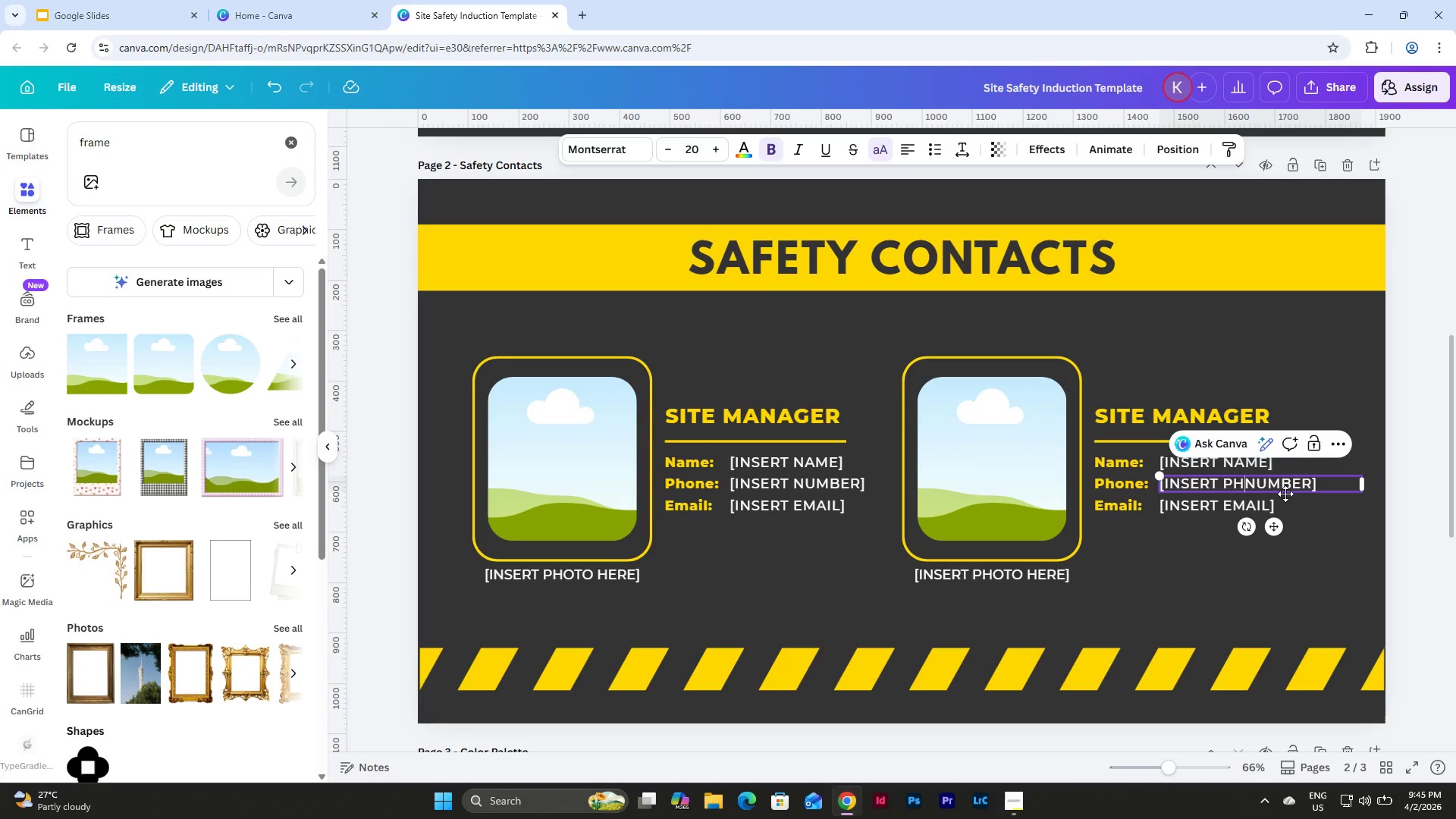 
key(Backspace)
 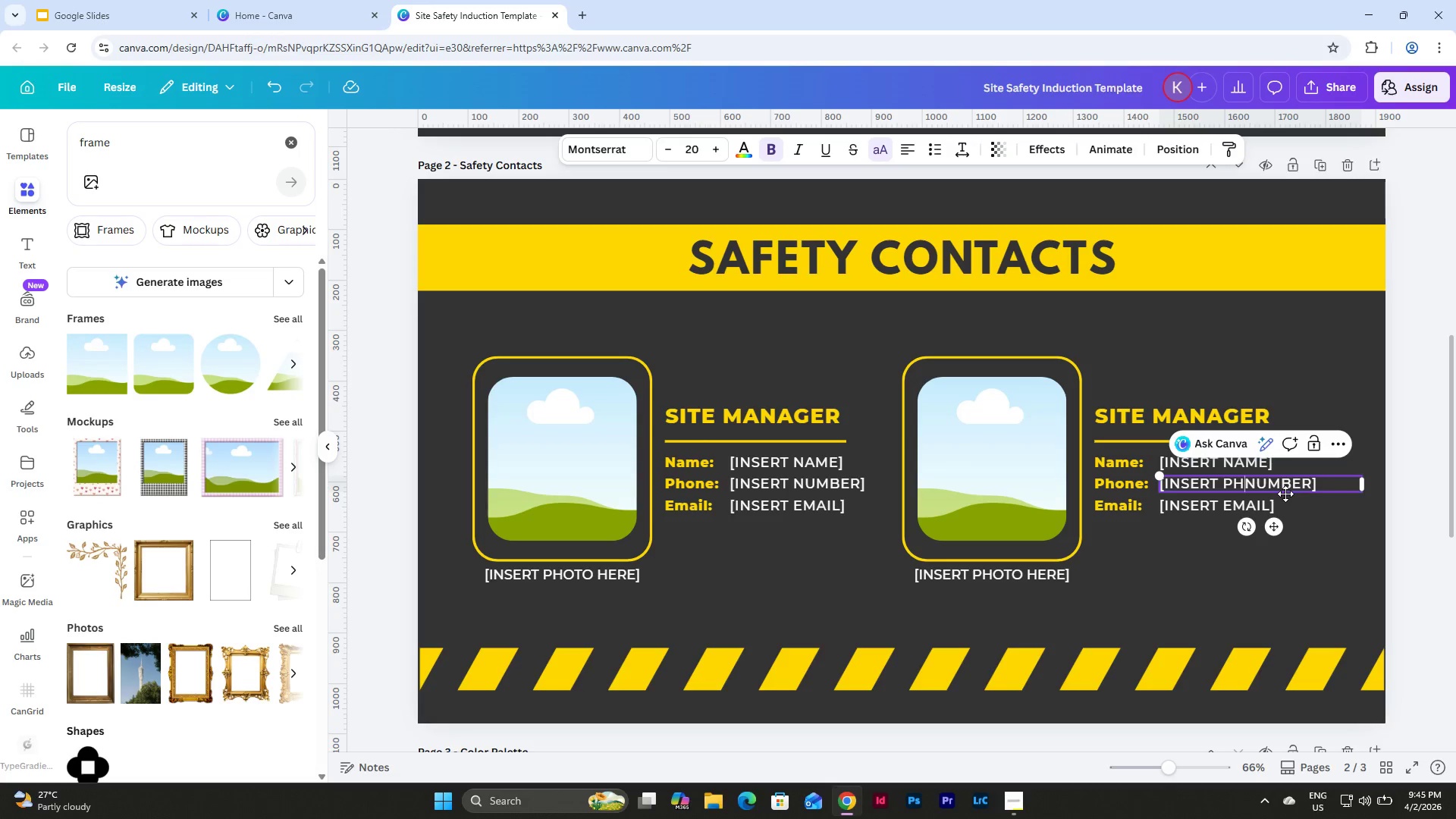 
key(Backspace)
 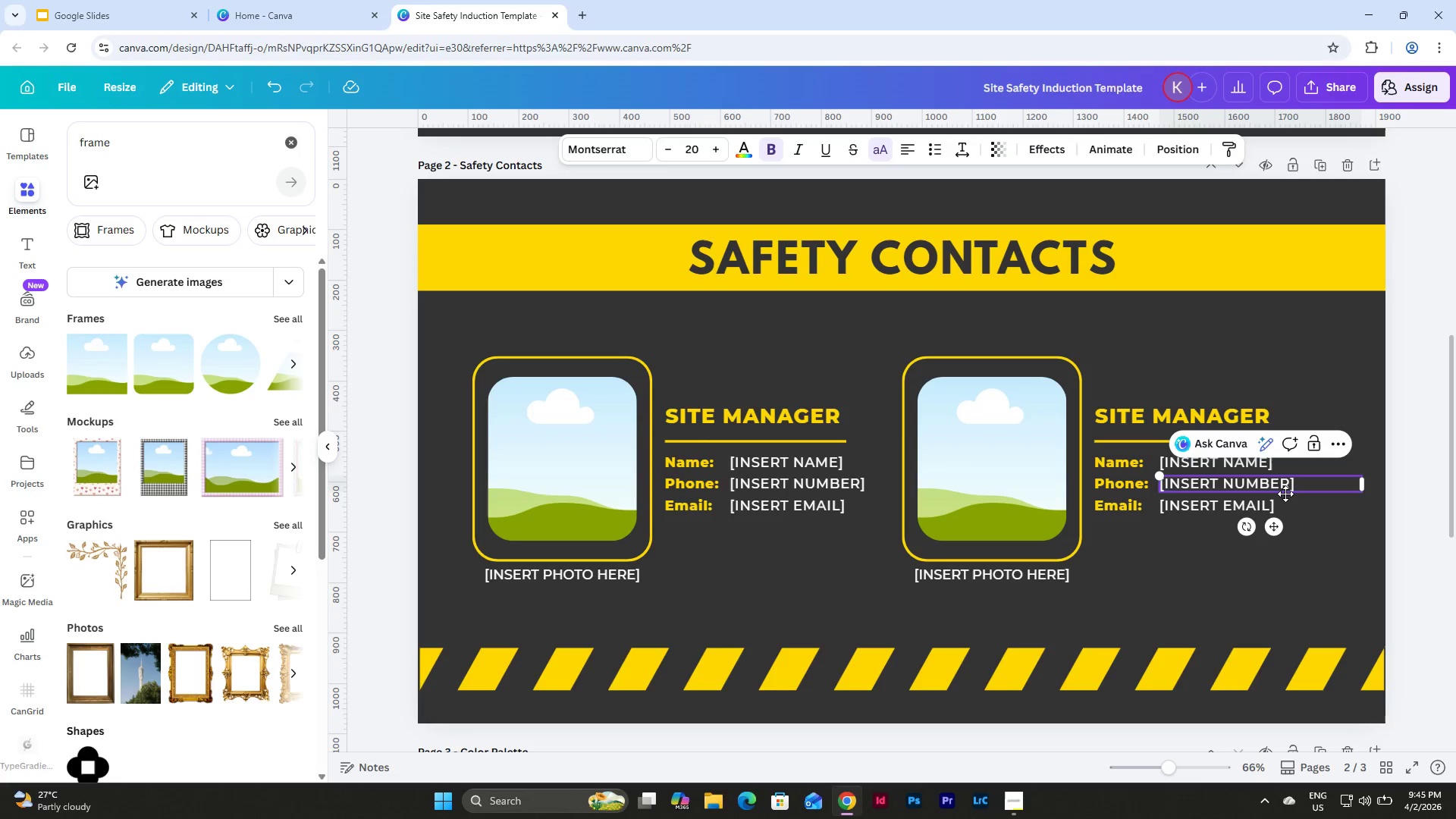 
key(Backspace)
 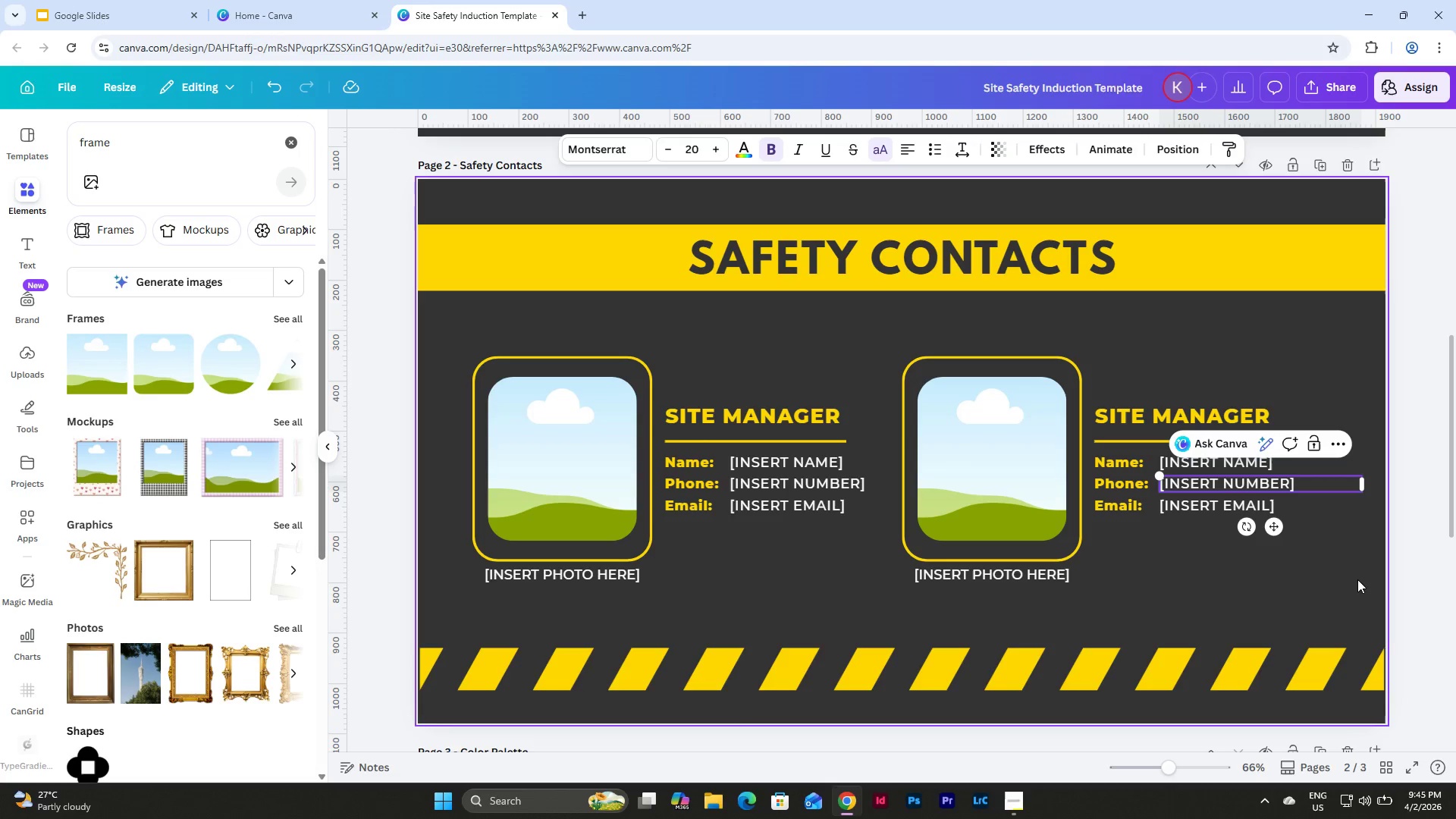 
left_click([1357, 579])
 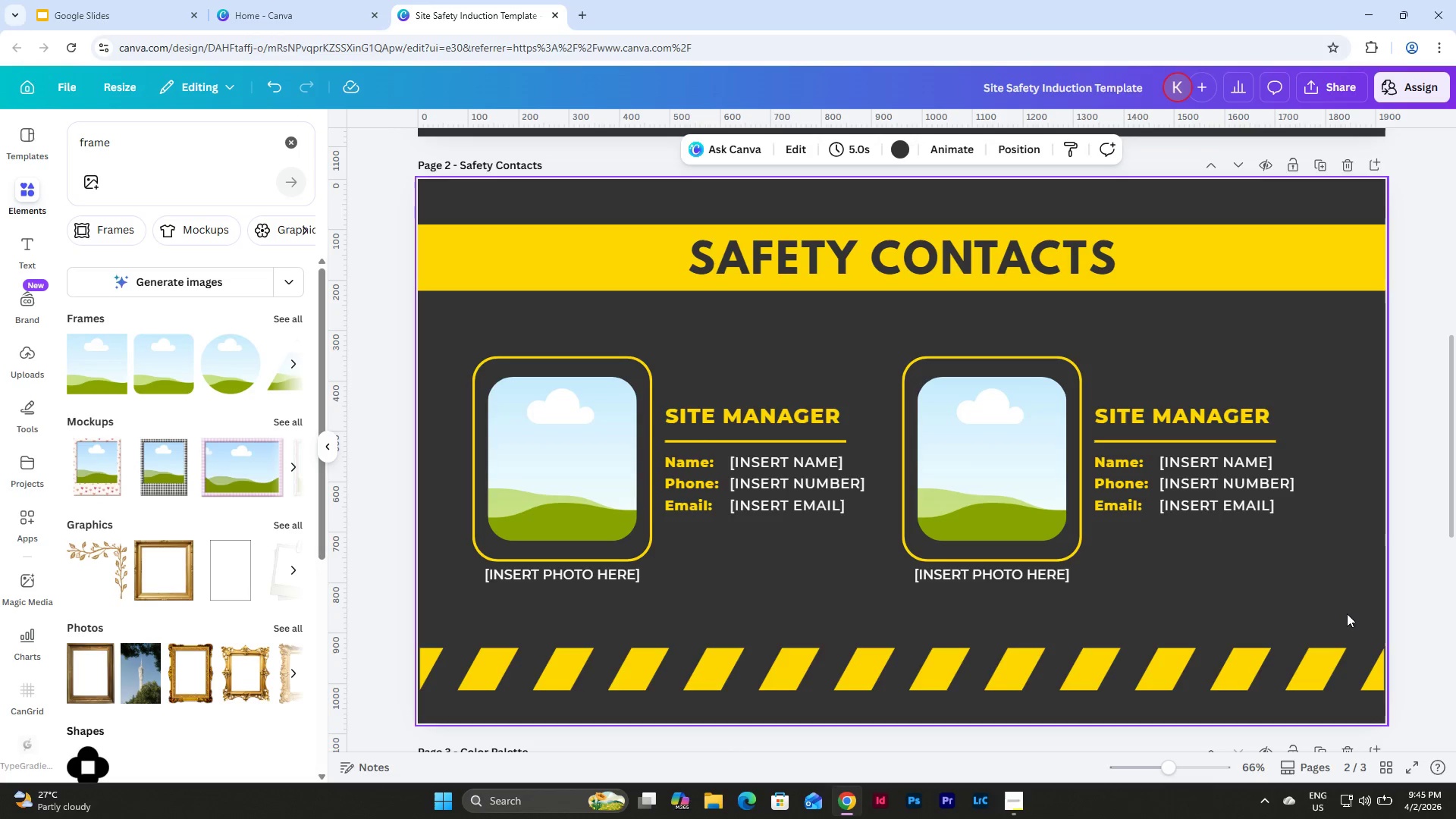 
left_click_drag(start_coordinate=[1348, 613], to_coordinate=[965, 391])
 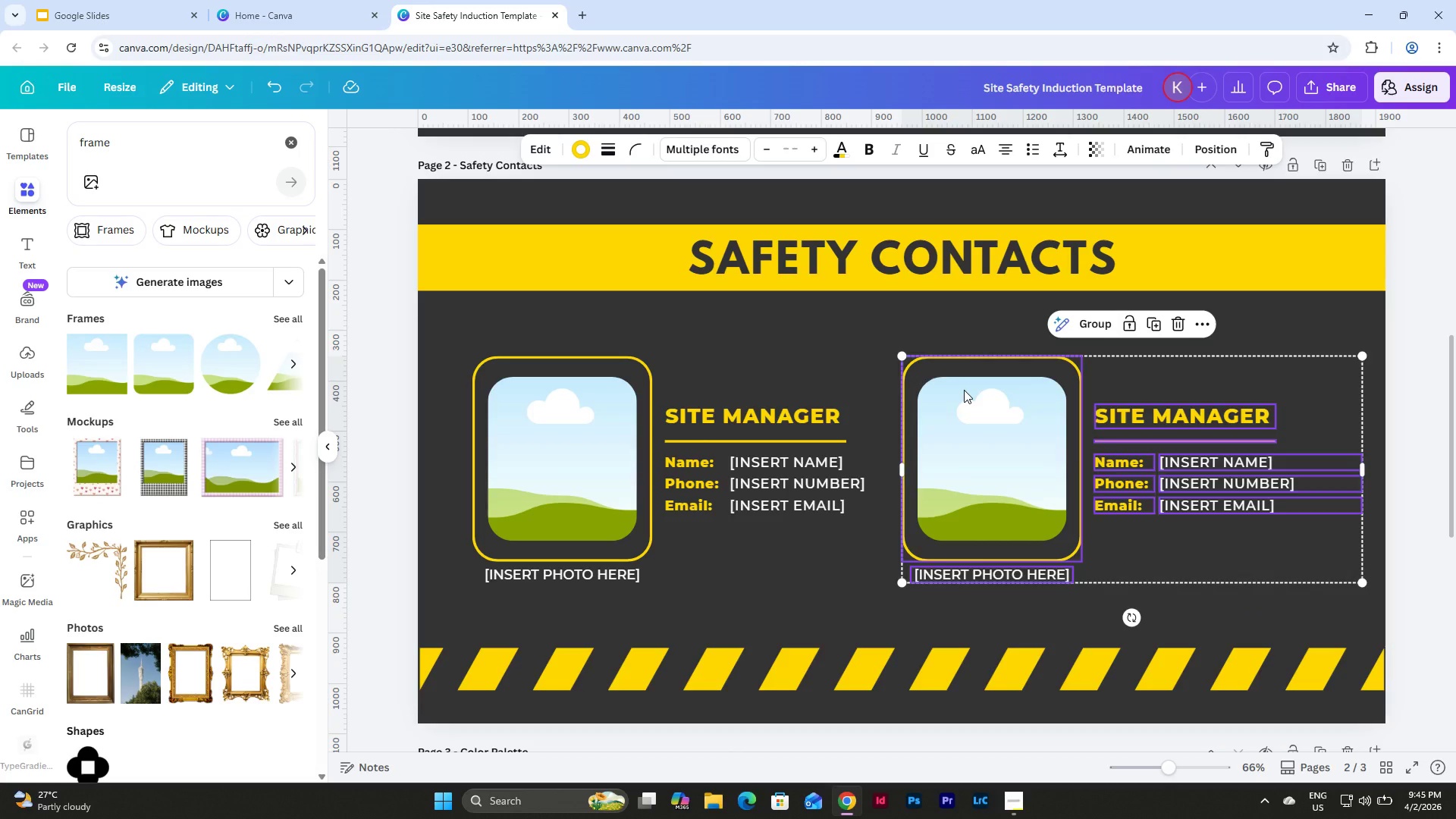 
key(Backspace)
 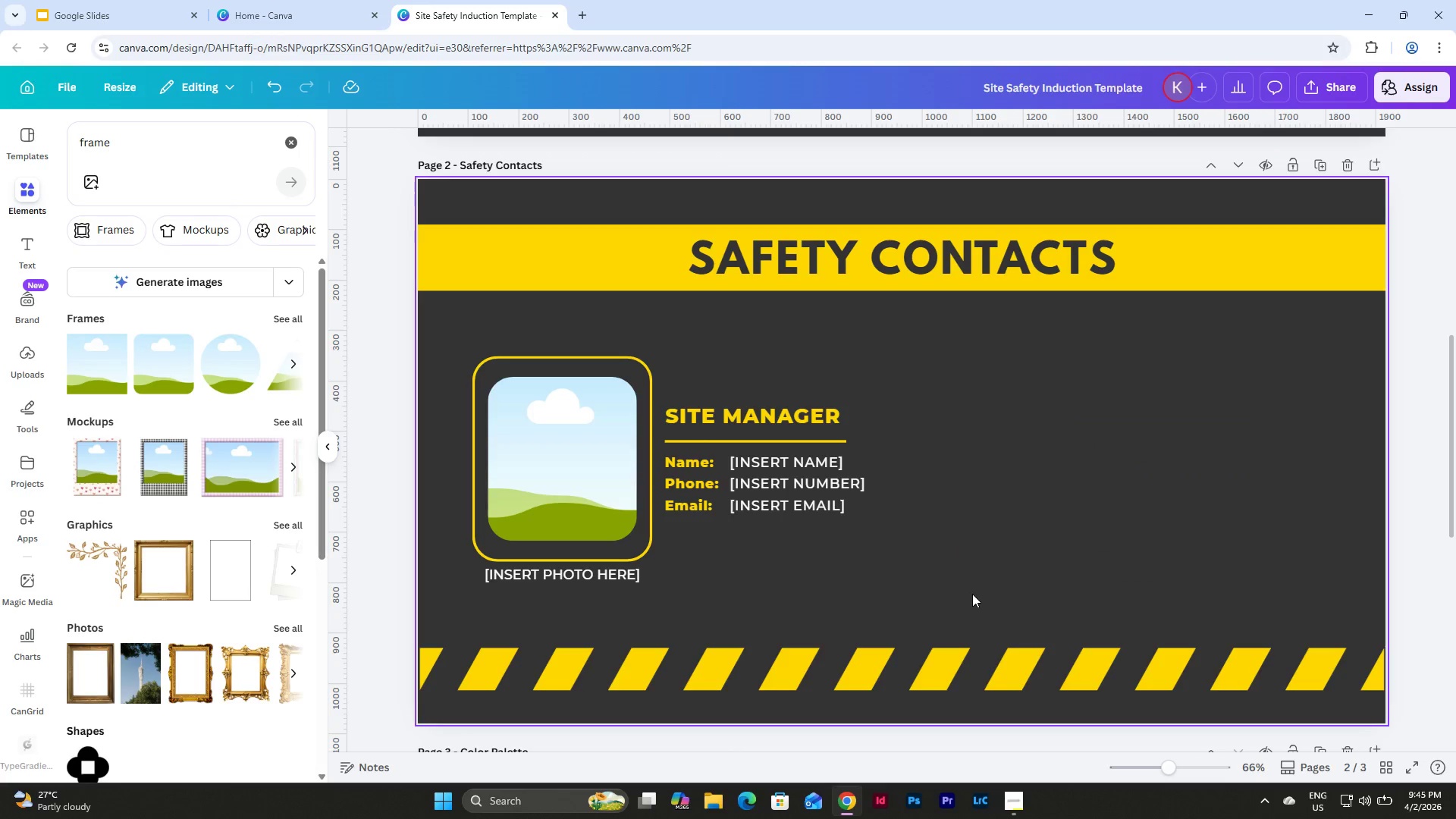 
left_click_drag(start_coordinate=[880, 610], to_coordinate=[455, 338])
 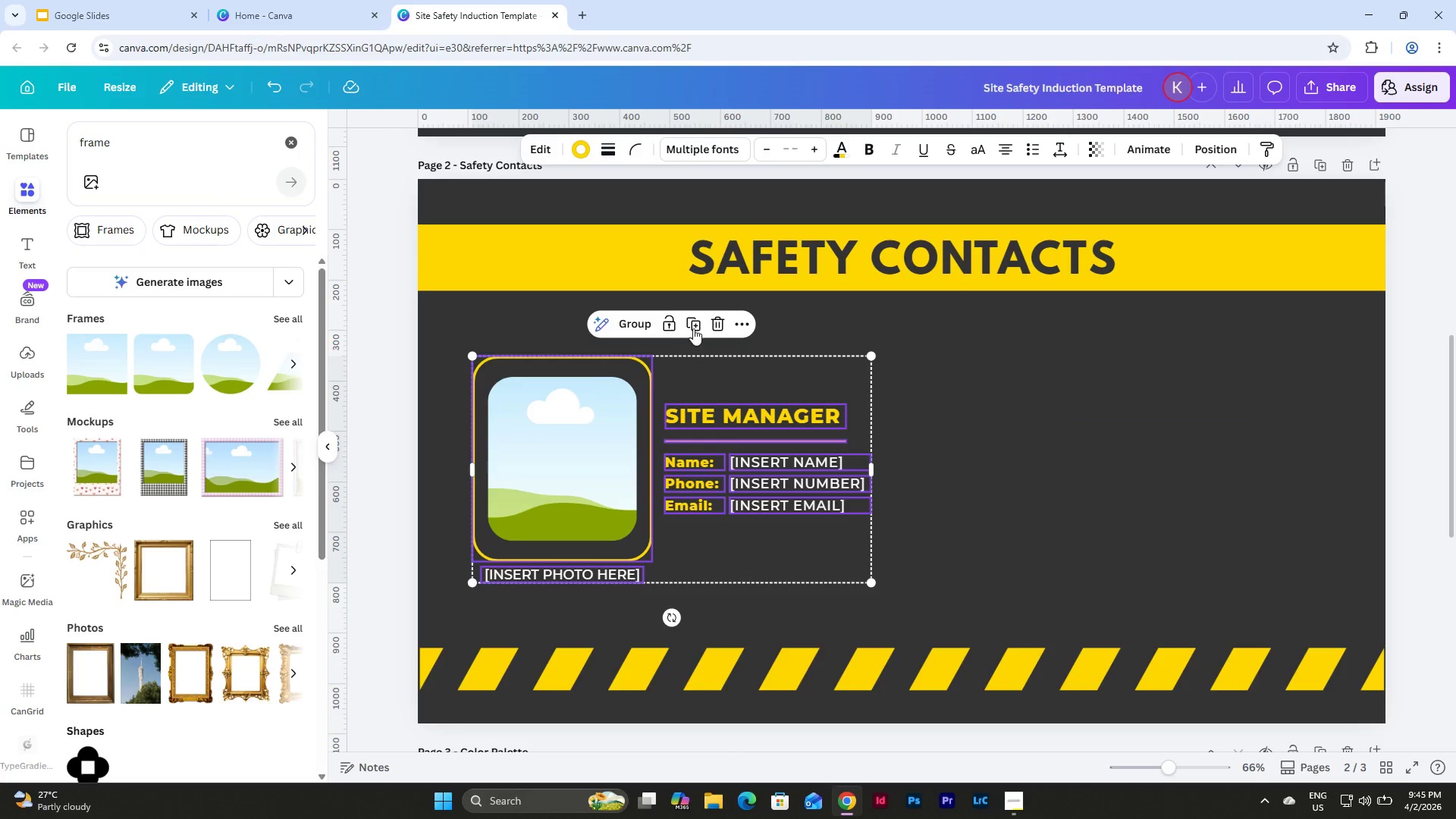 
left_click([697, 324])
 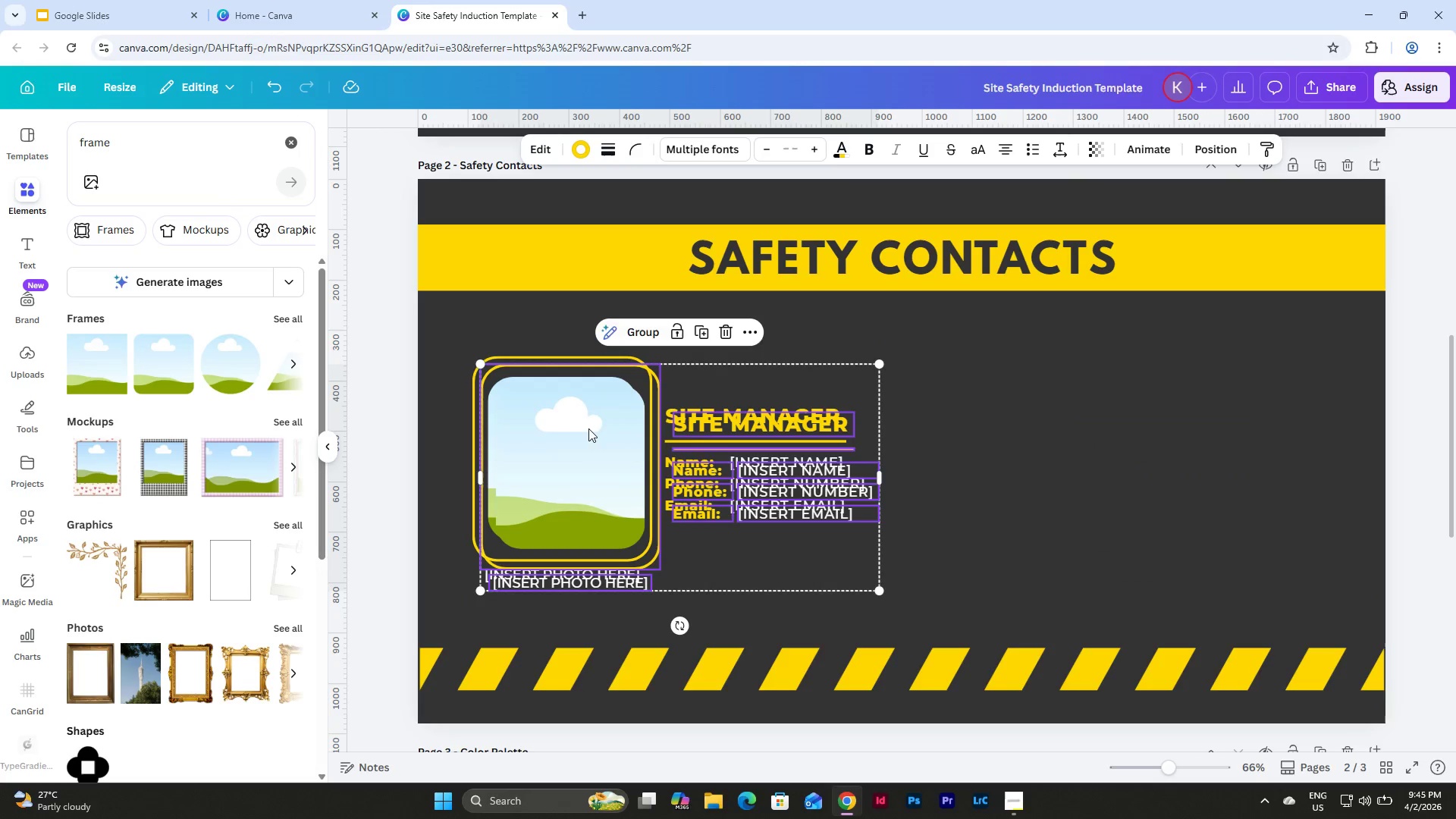 
left_click_drag(start_coordinate=[578, 428], to_coordinate=[1031, 419])
 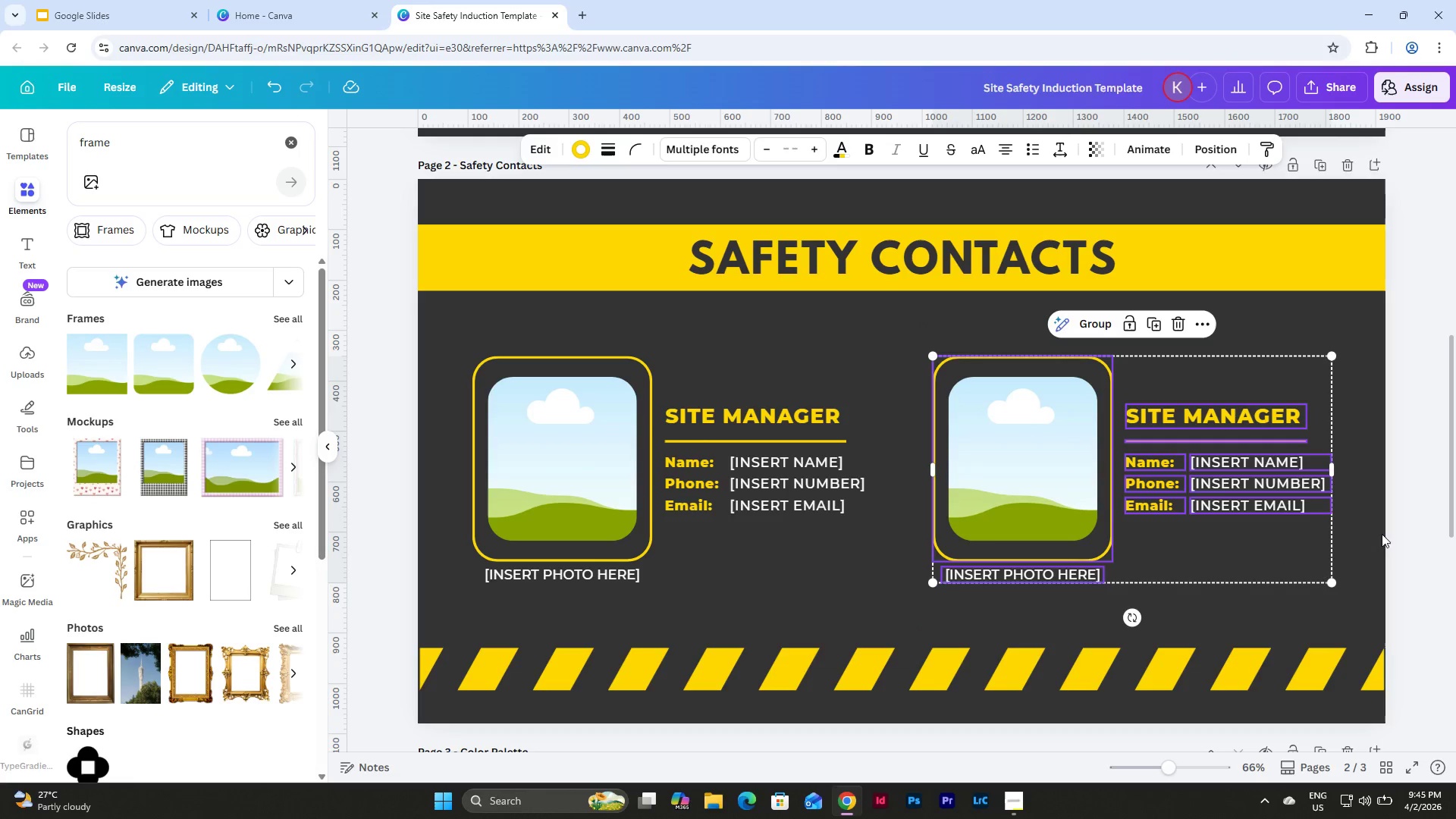 
left_click([1373, 525])
 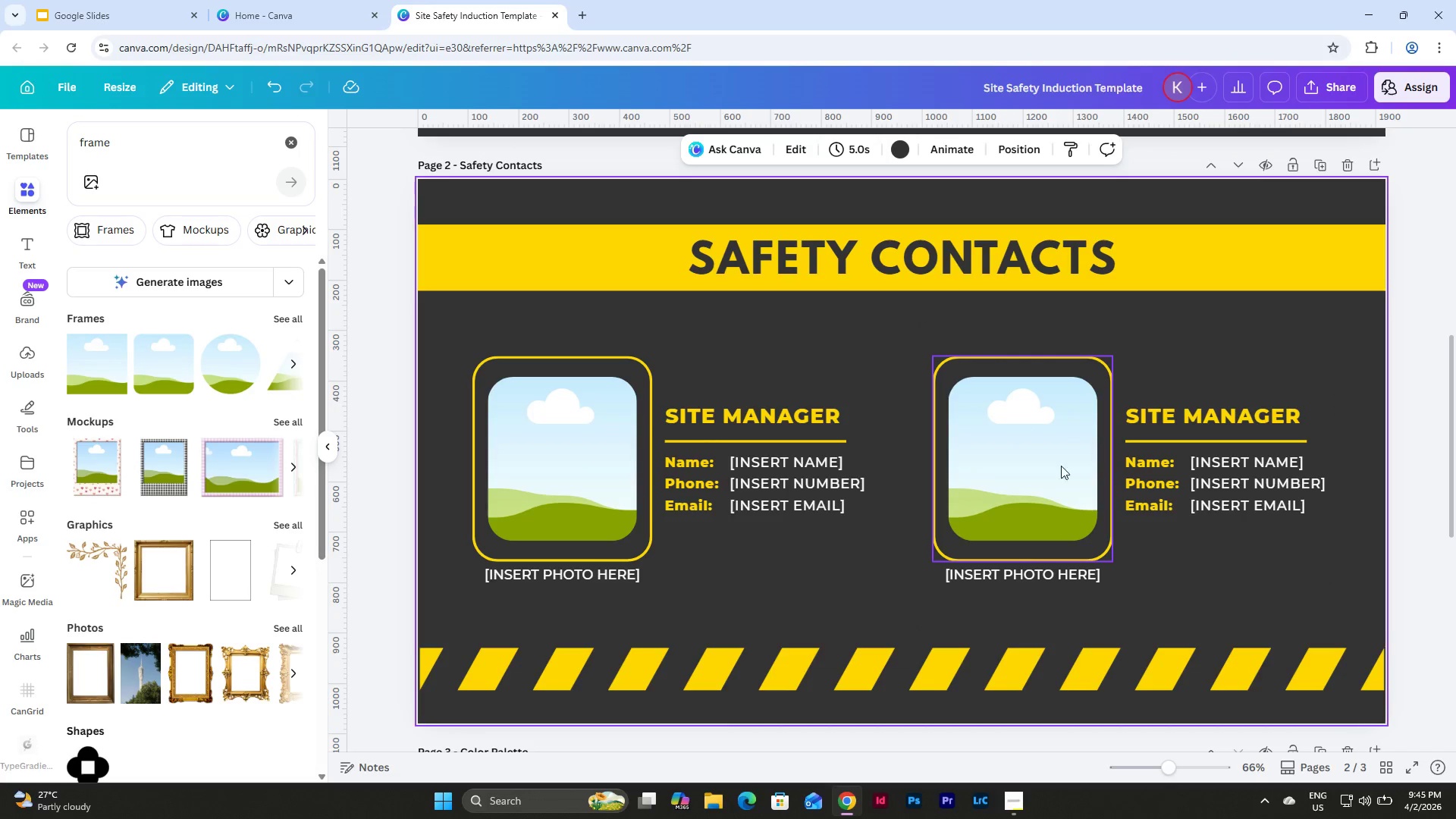 
scroll: coordinate [921, 430], scroll_direction: up, amount: 1.0
 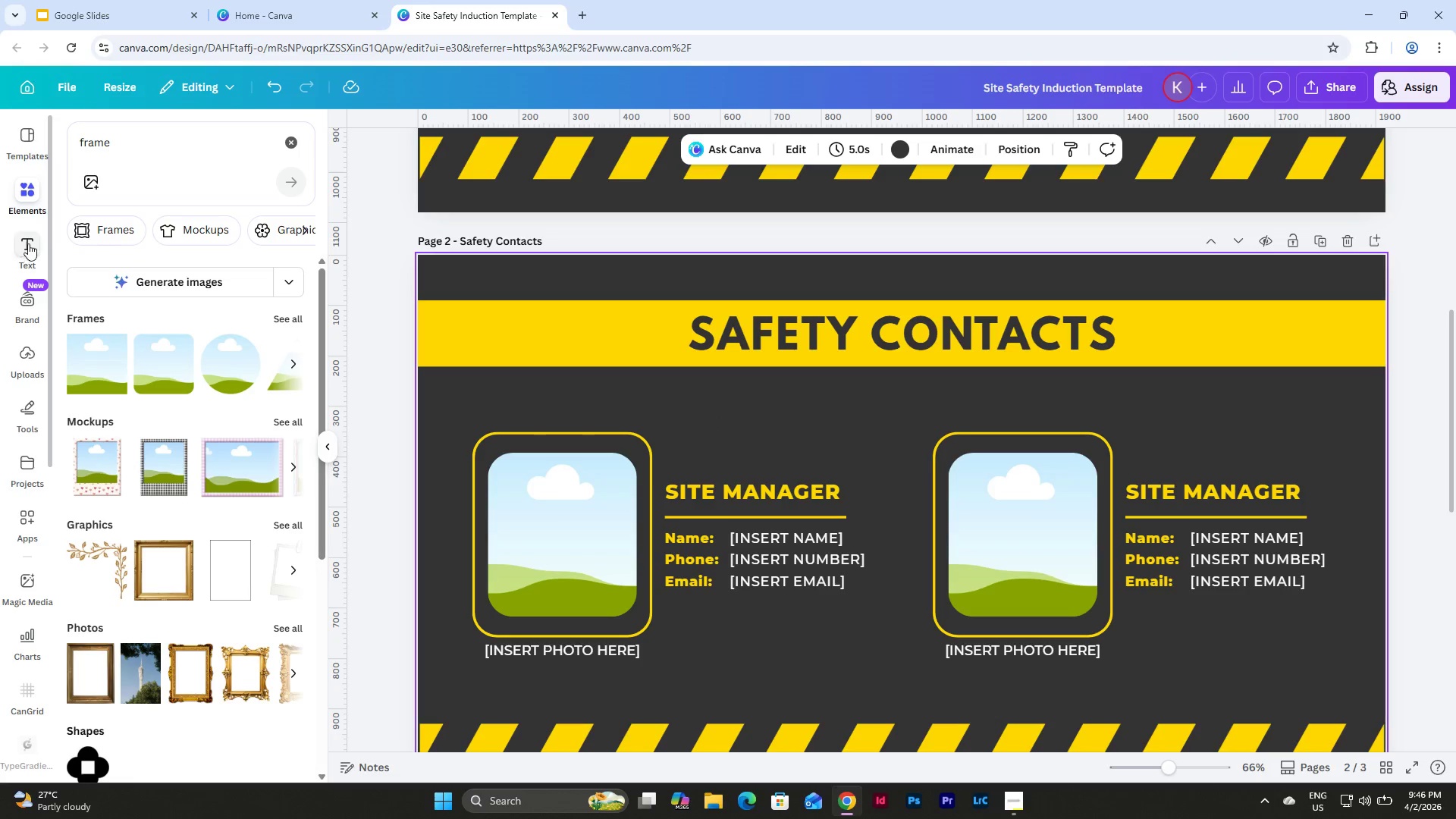 
scroll: coordinate [729, 393], scroll_direction: down, amount: 2.0
 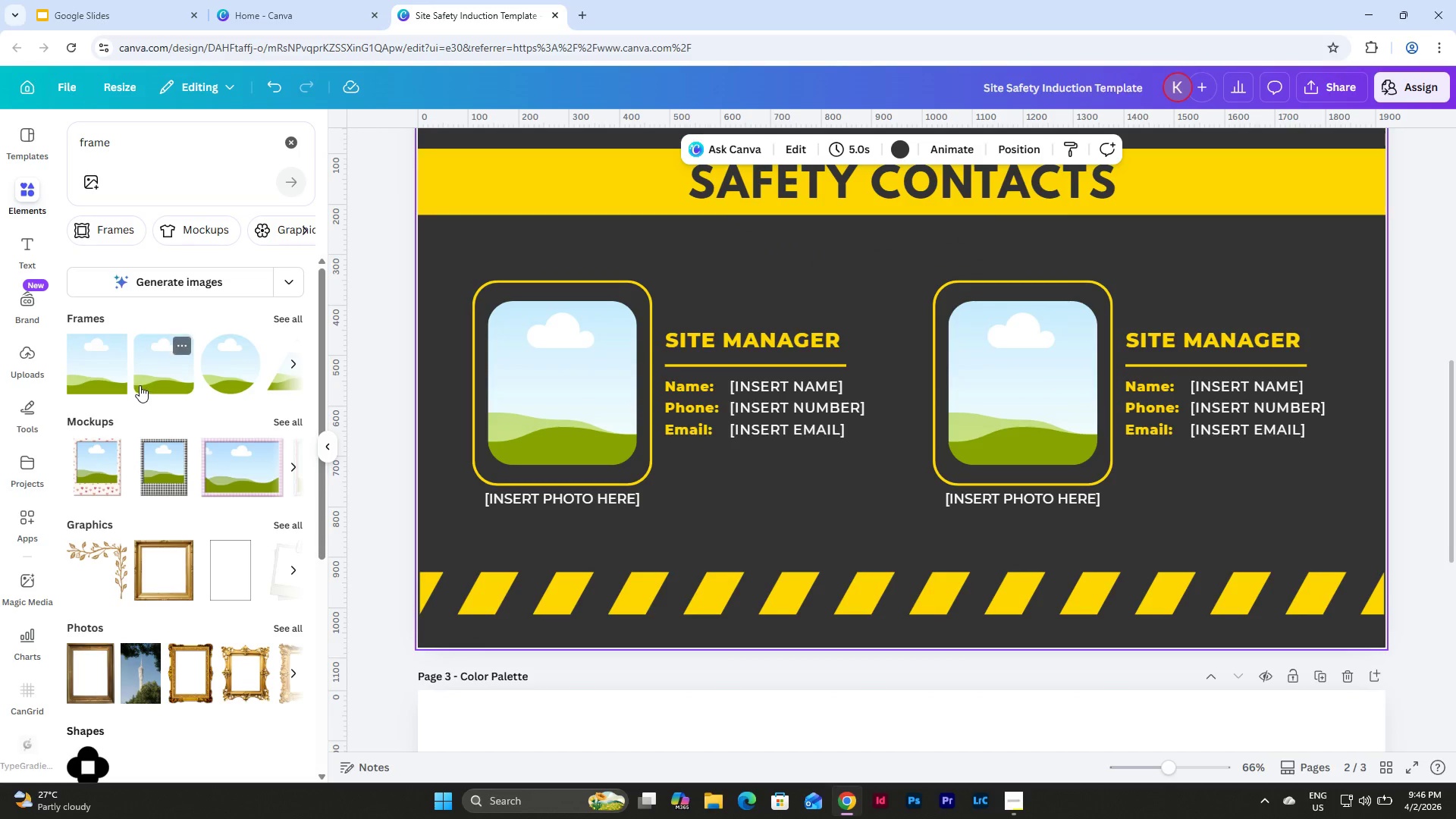 
left_click([83, 361])
 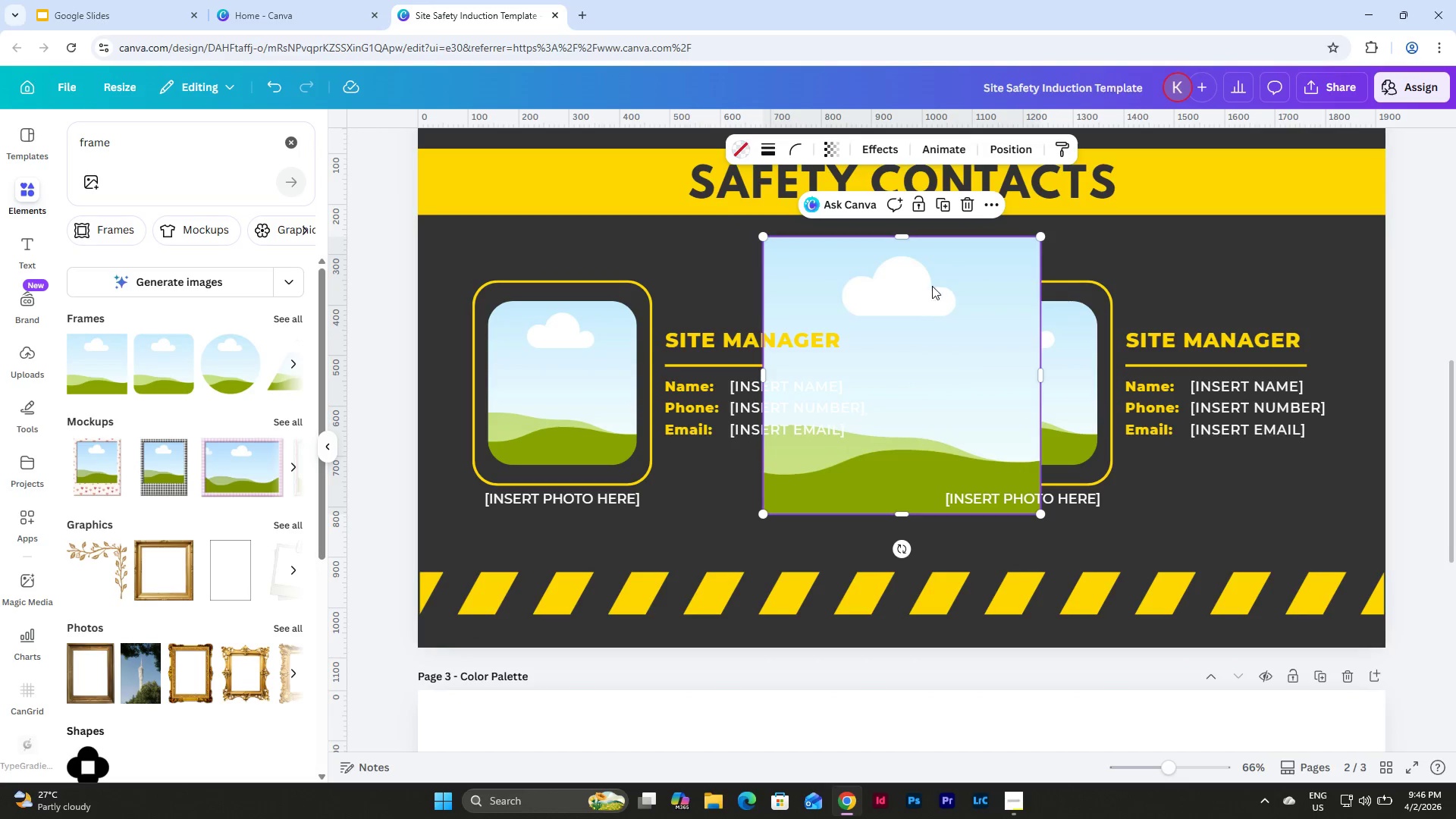 
left_click_drag(start_coordinate=[914, 246], to_coordinate=[620, 517])
 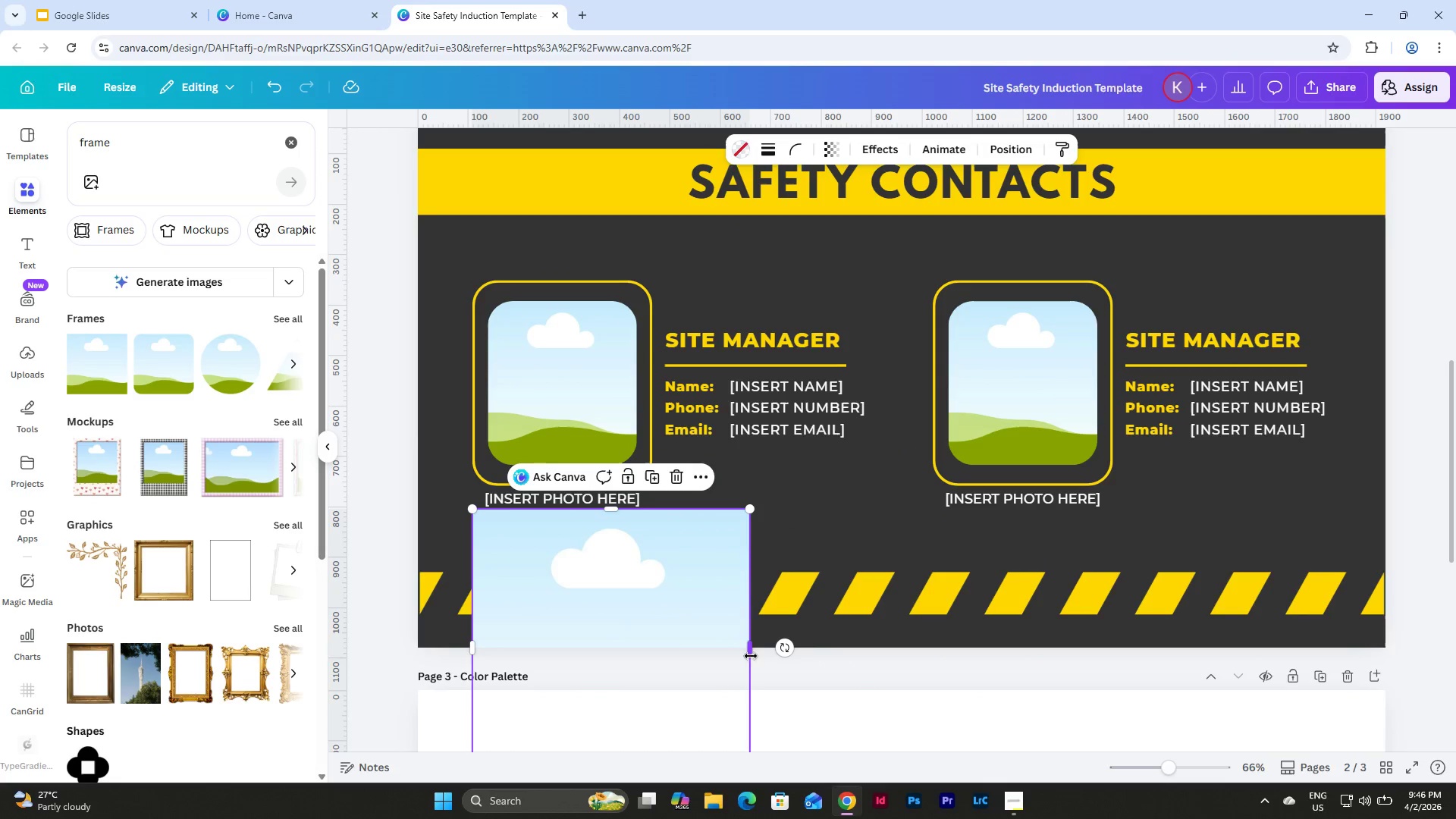 
left_click_drag(start_coordinate=[755, 650], to_coordinate=[1293, 655])
 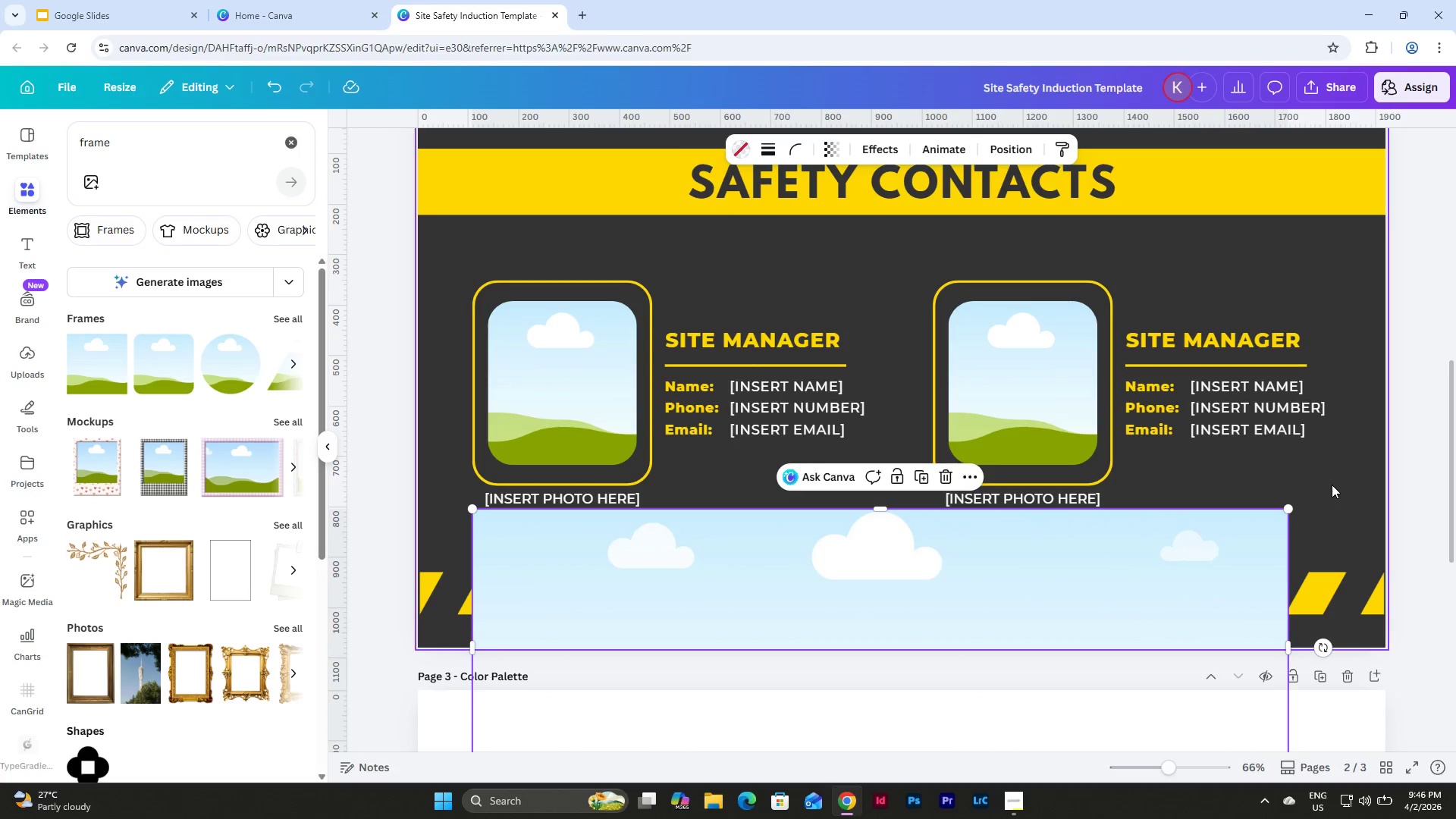 
double_click([1224, 546])
 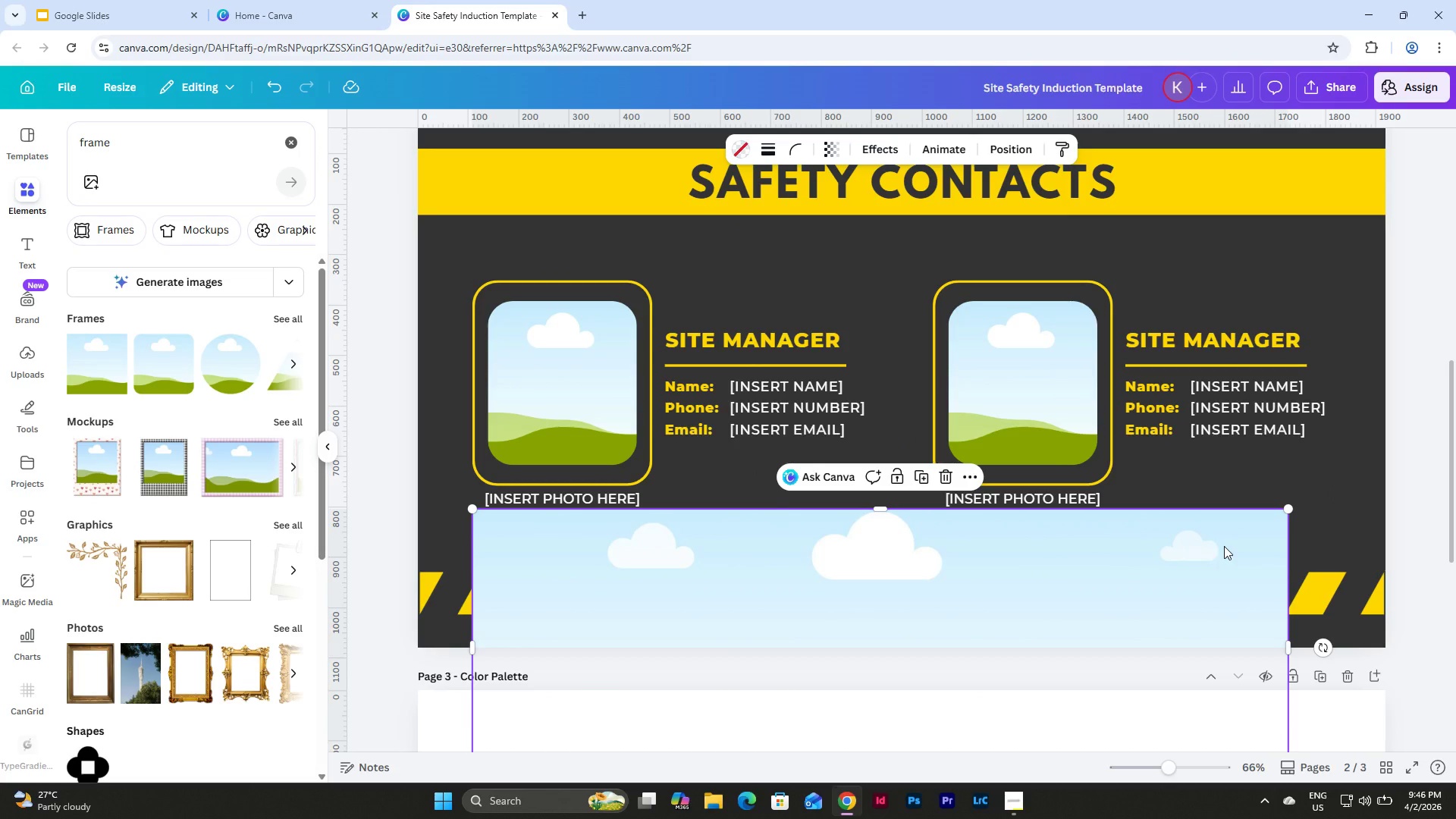 
key(Backspace)
 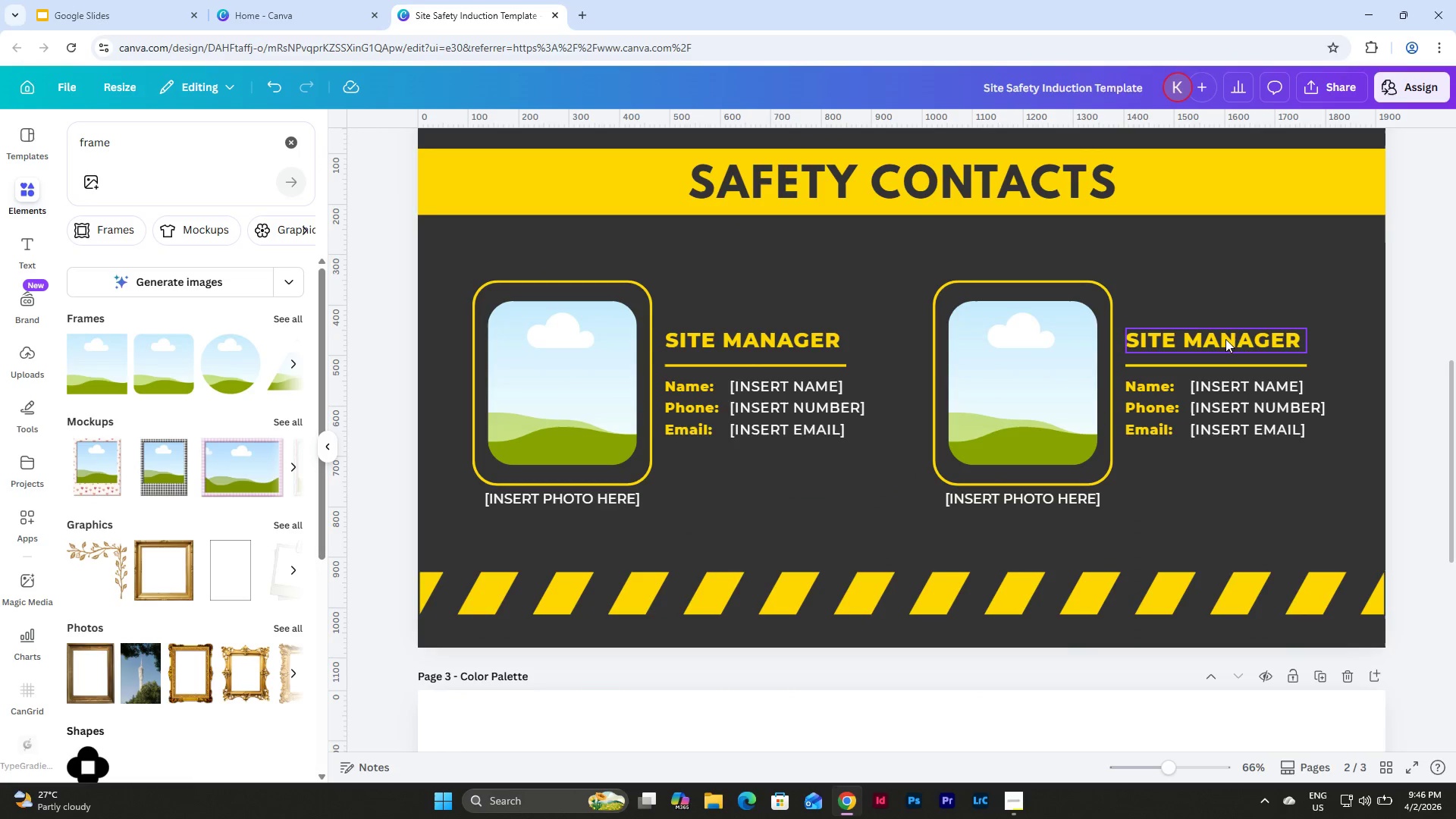 
left_click([1223, 332])
 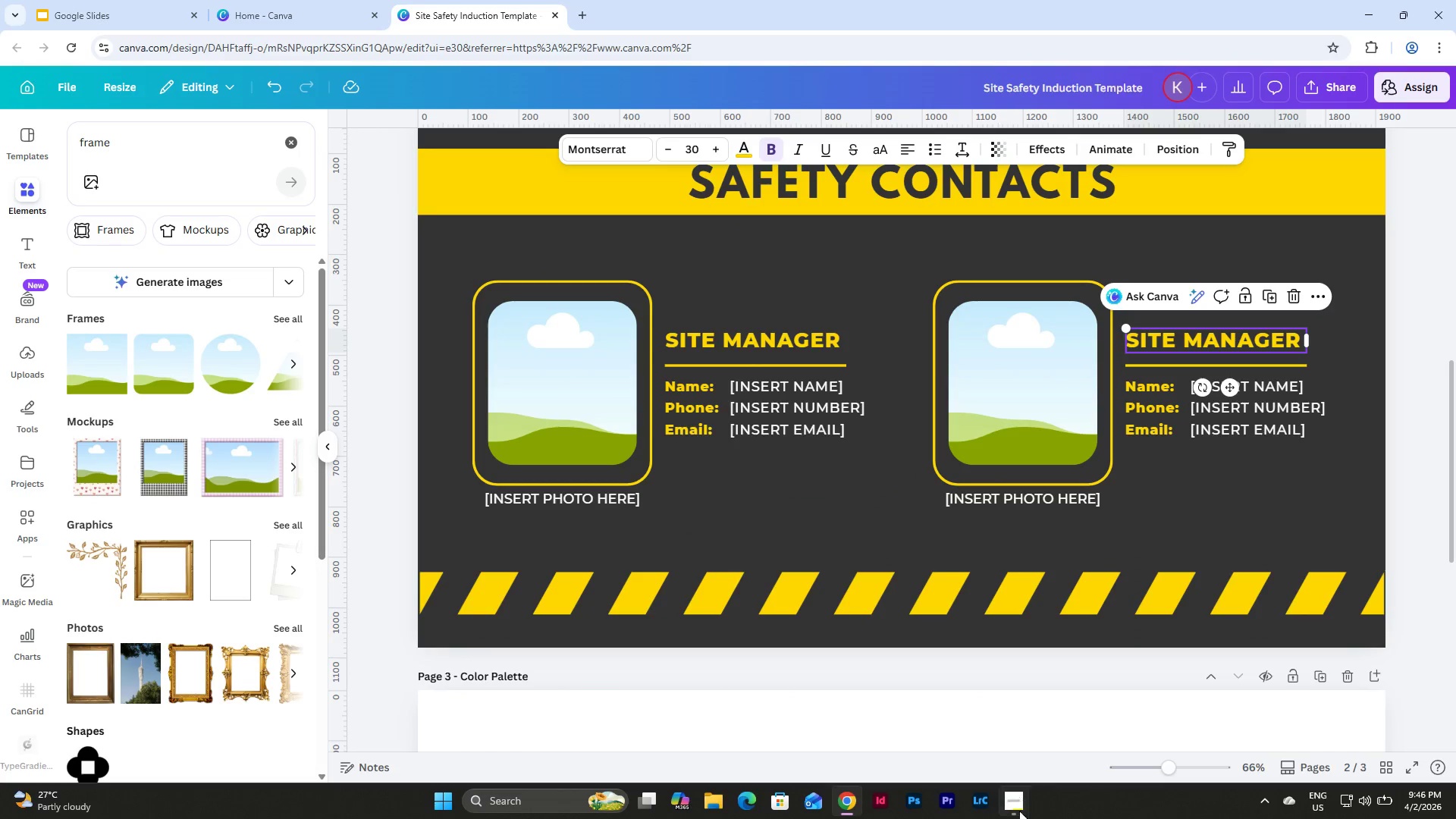 
left_click([1017, 816])